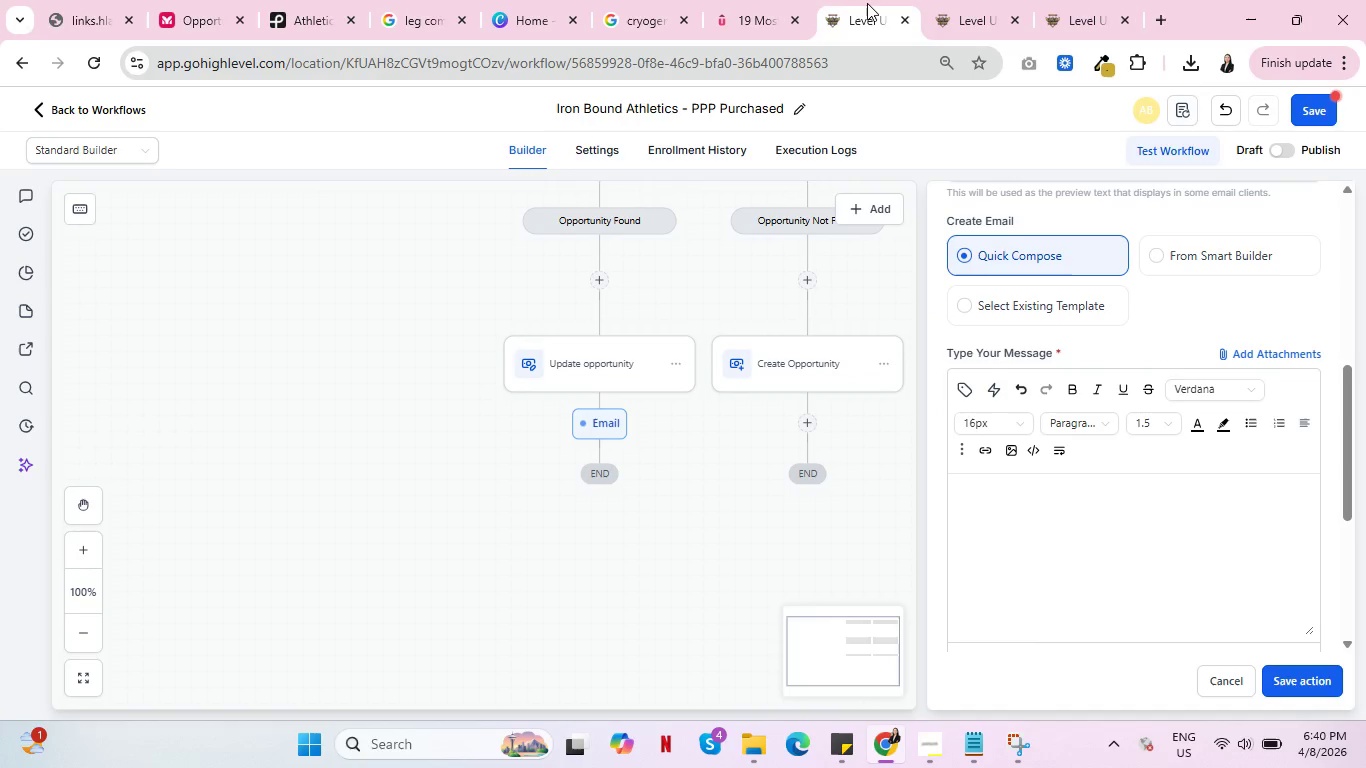 
left_click([965, 11])
 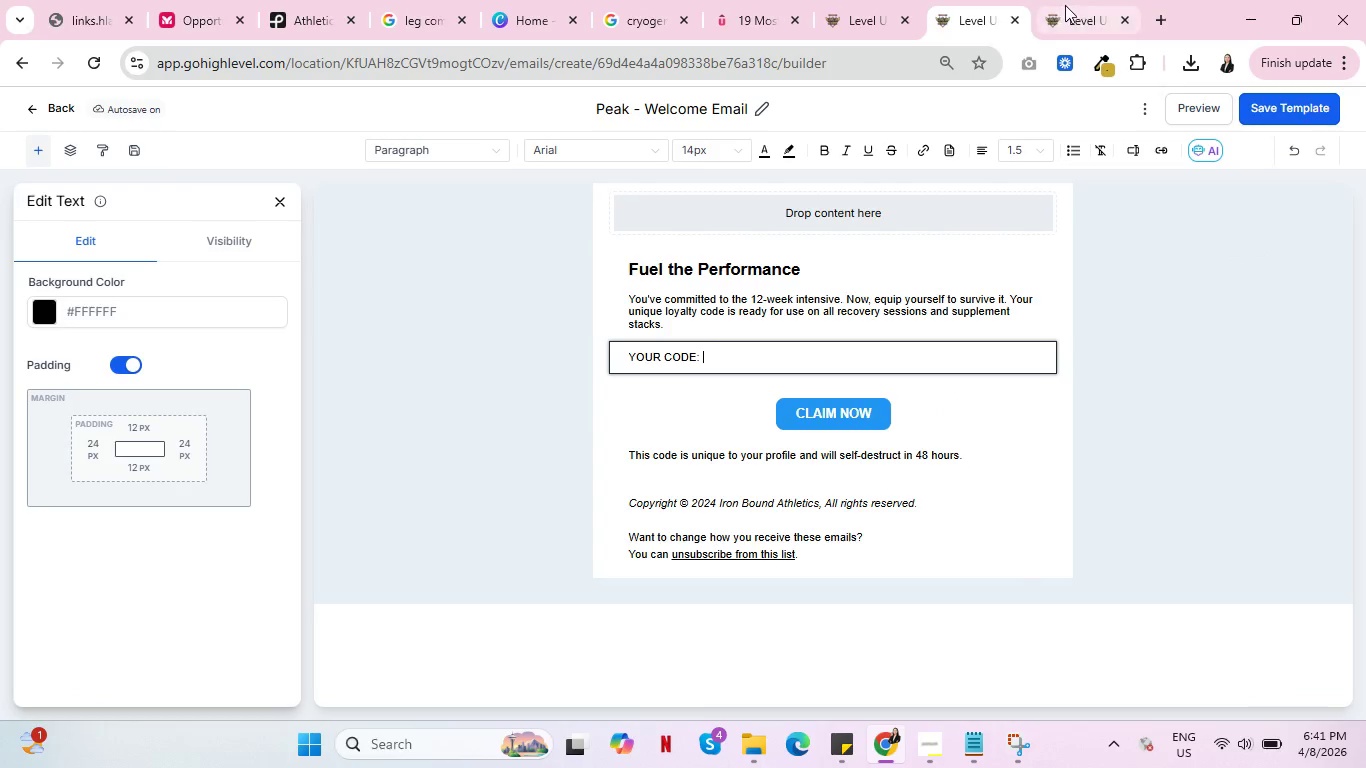 
left_click([1065, 5])
 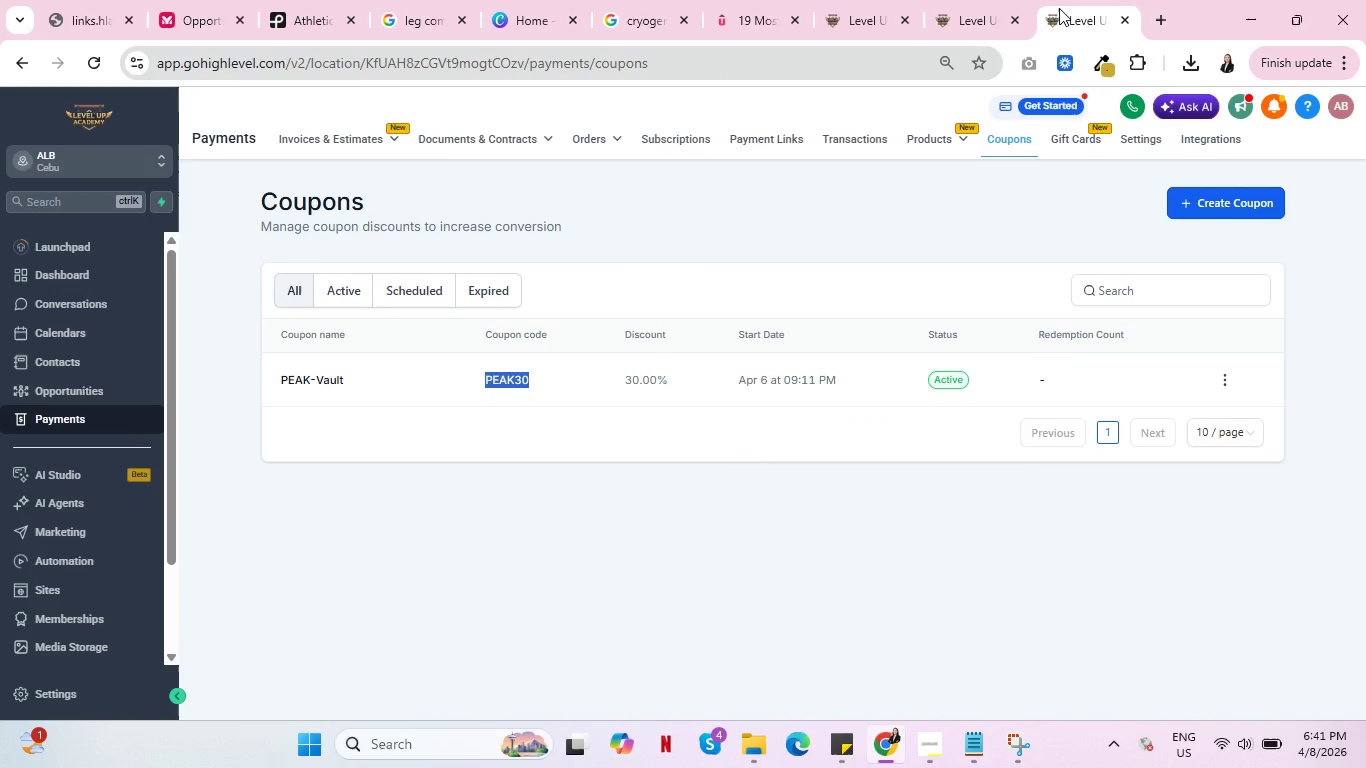 
key(Control+C)
 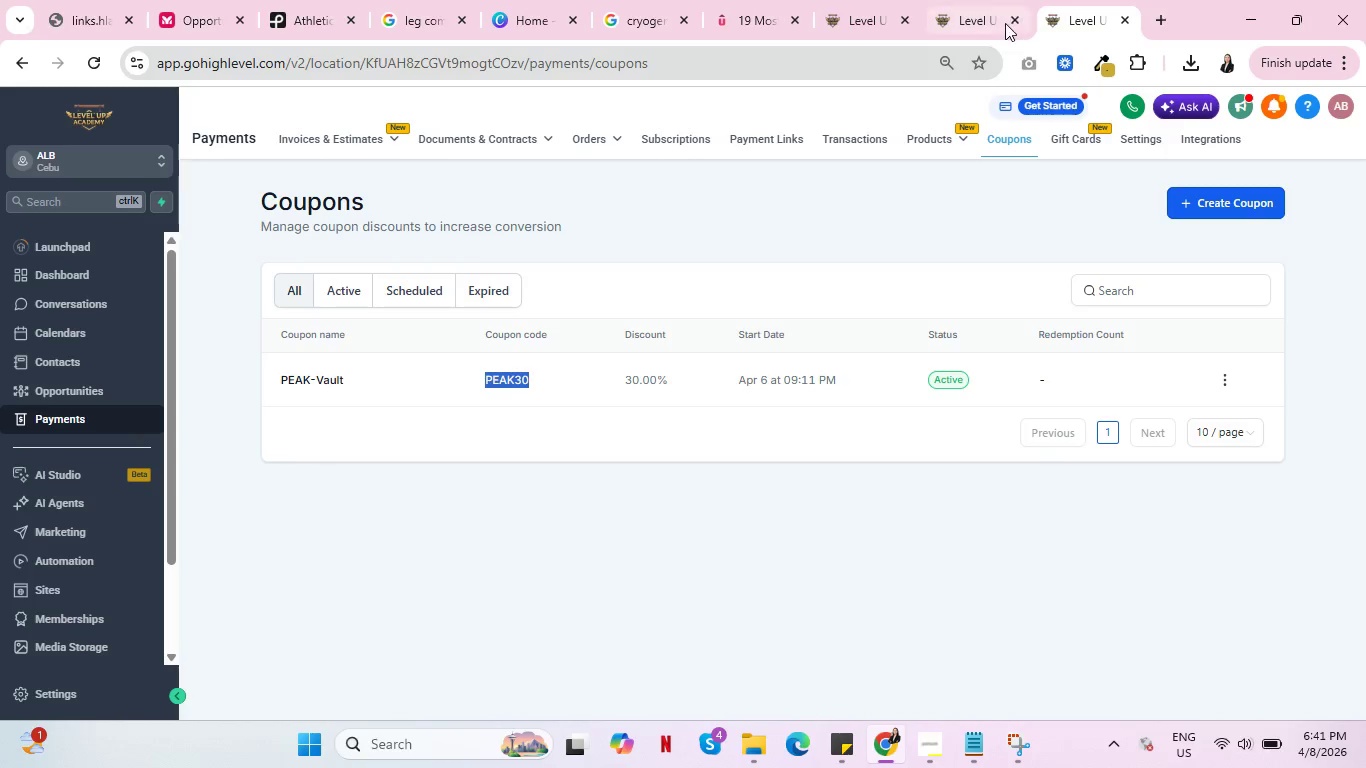 
key(Control+C)
 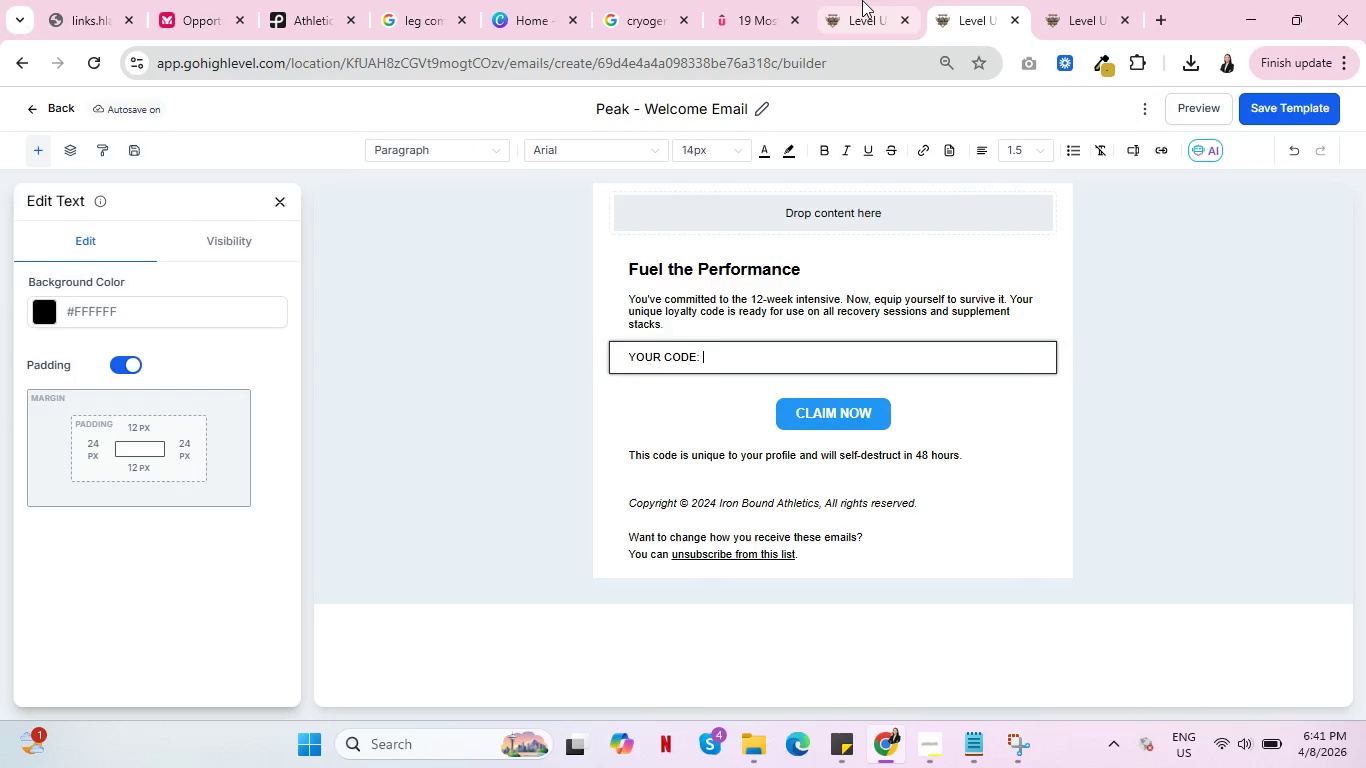 
double_click([862, 0])
 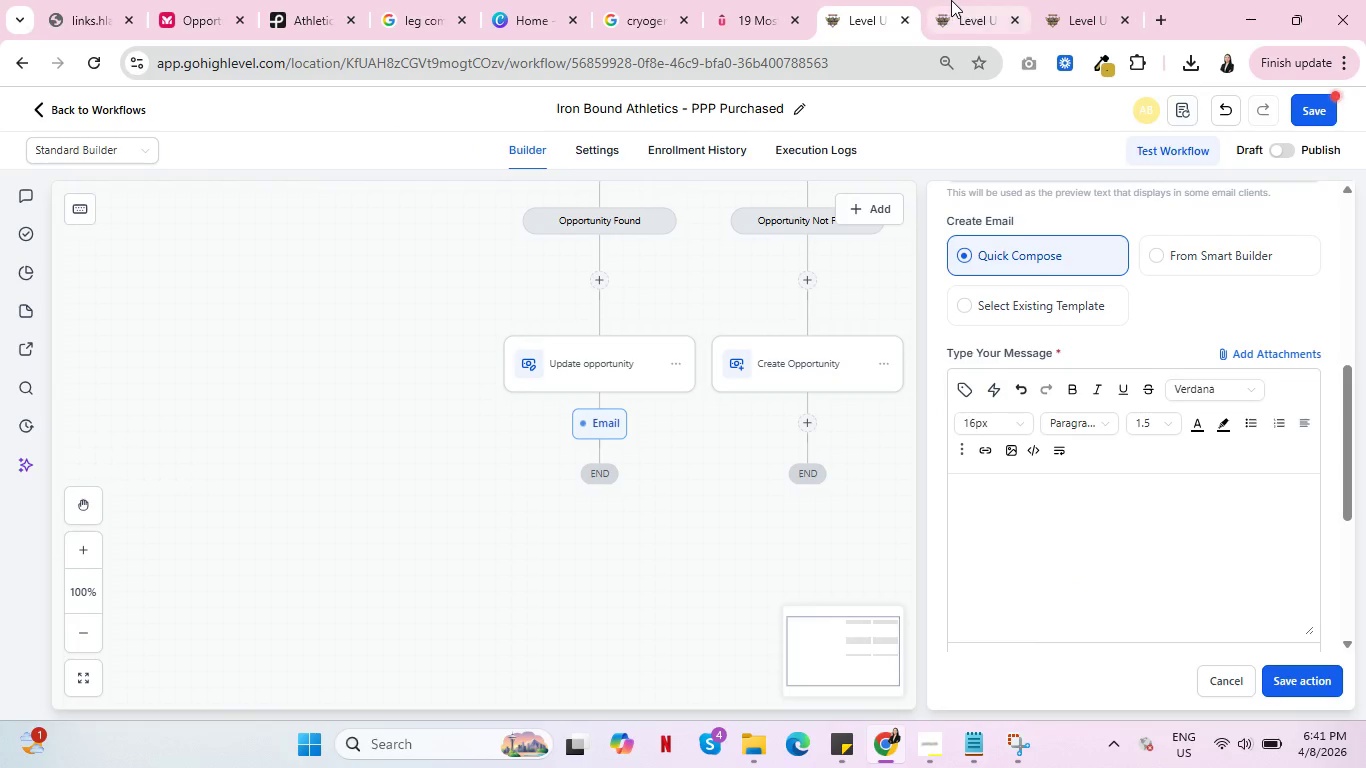 
left_click([951, 0])
 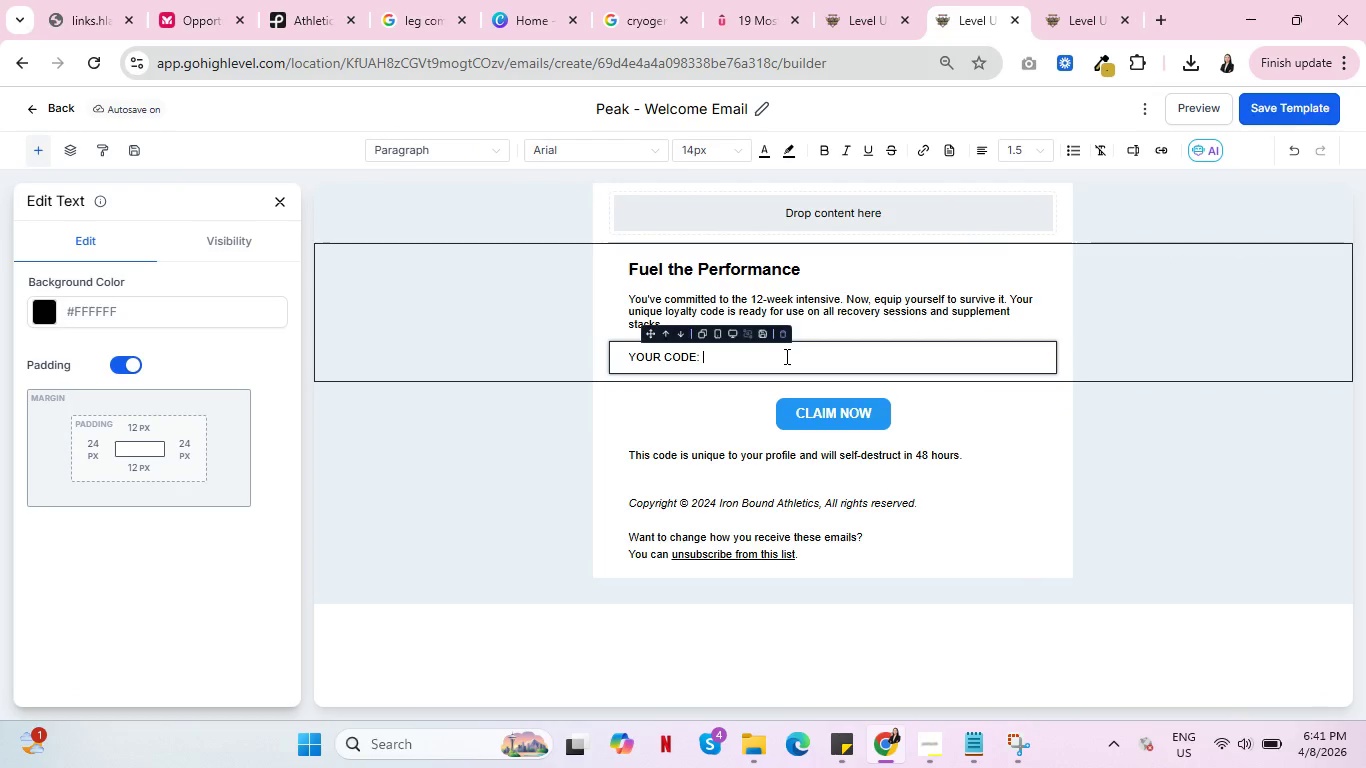 
wait(6.89)
 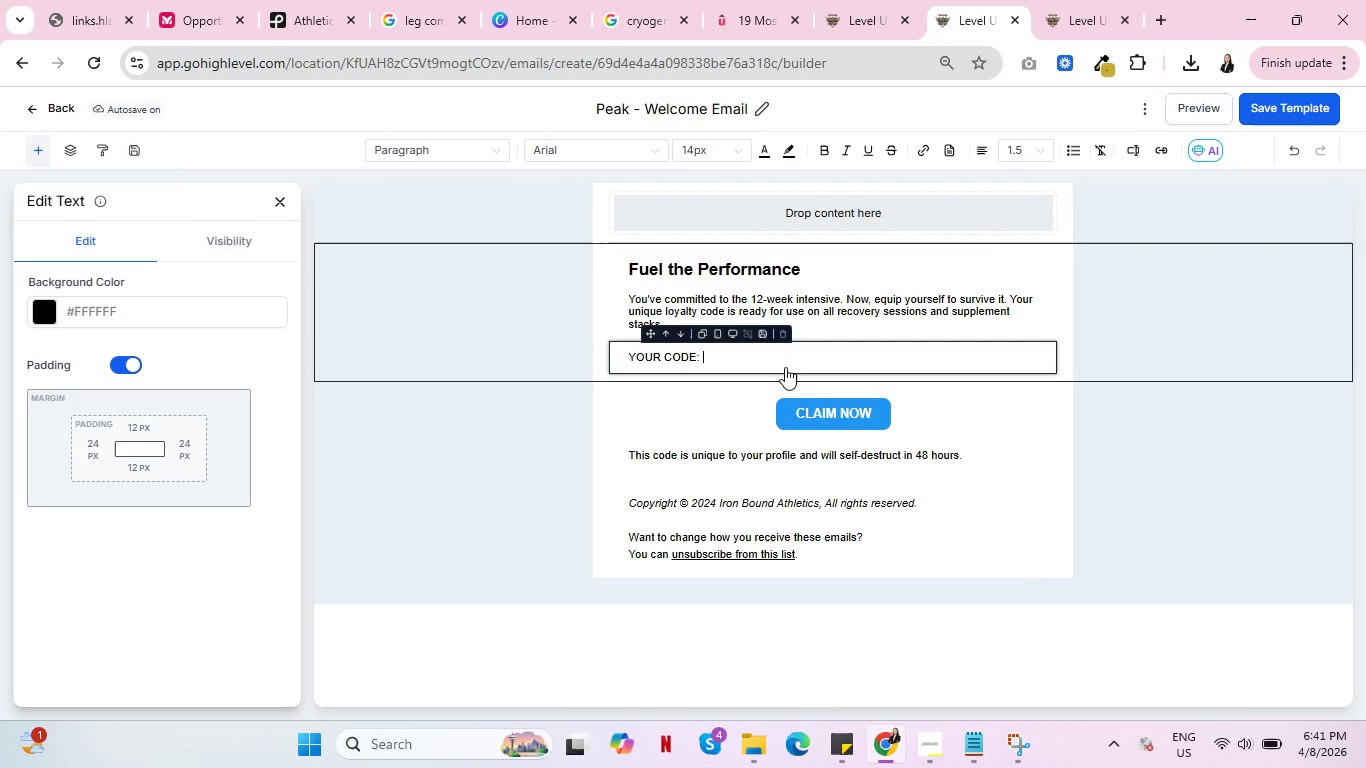 
key(Control+V)
 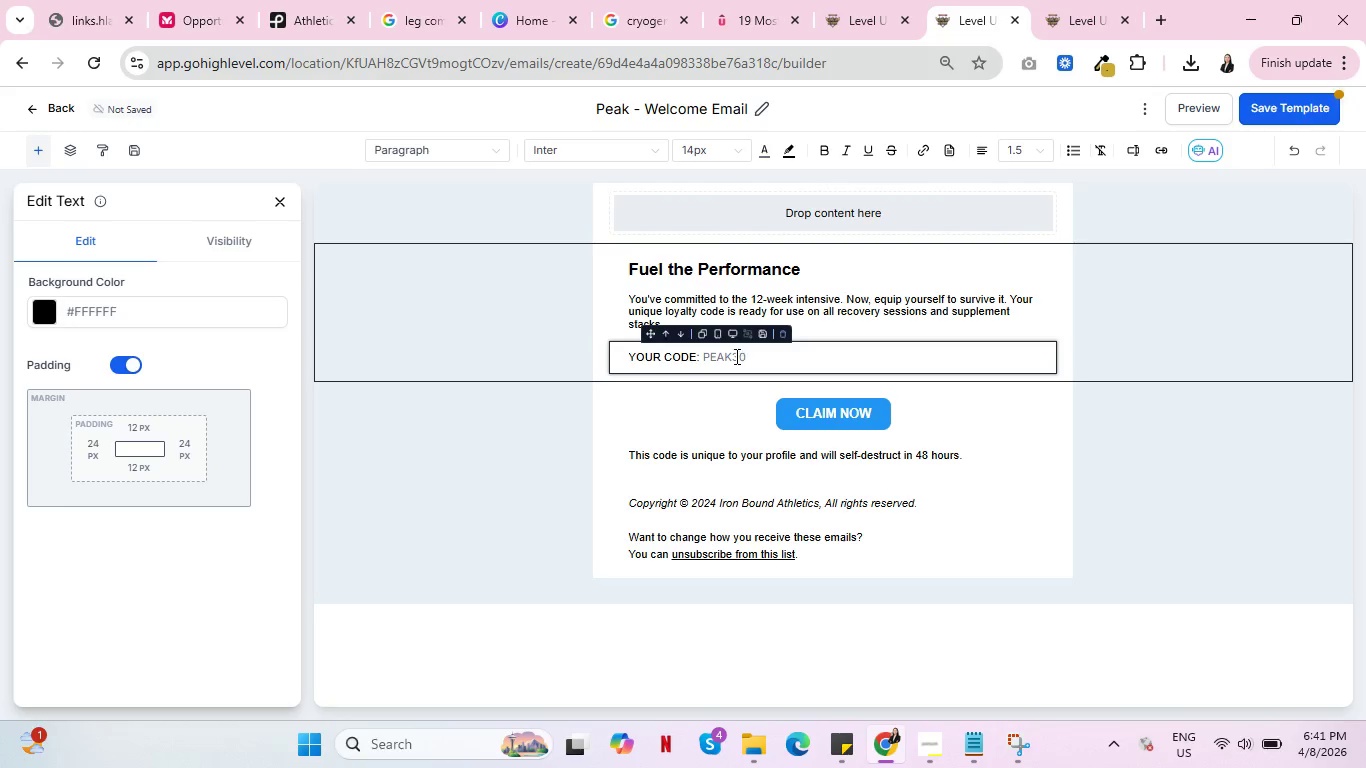 
double_click([734, 356])
 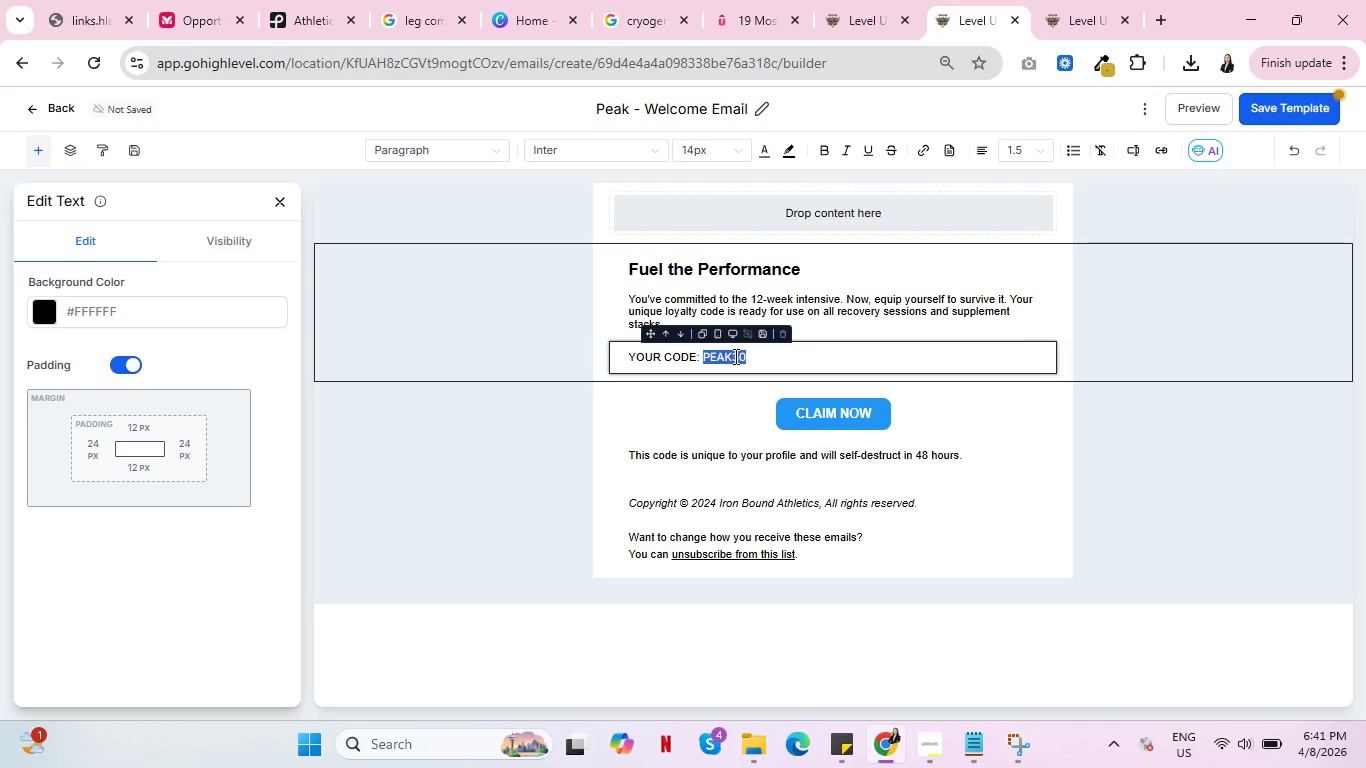 
triple_click([734, 356])
 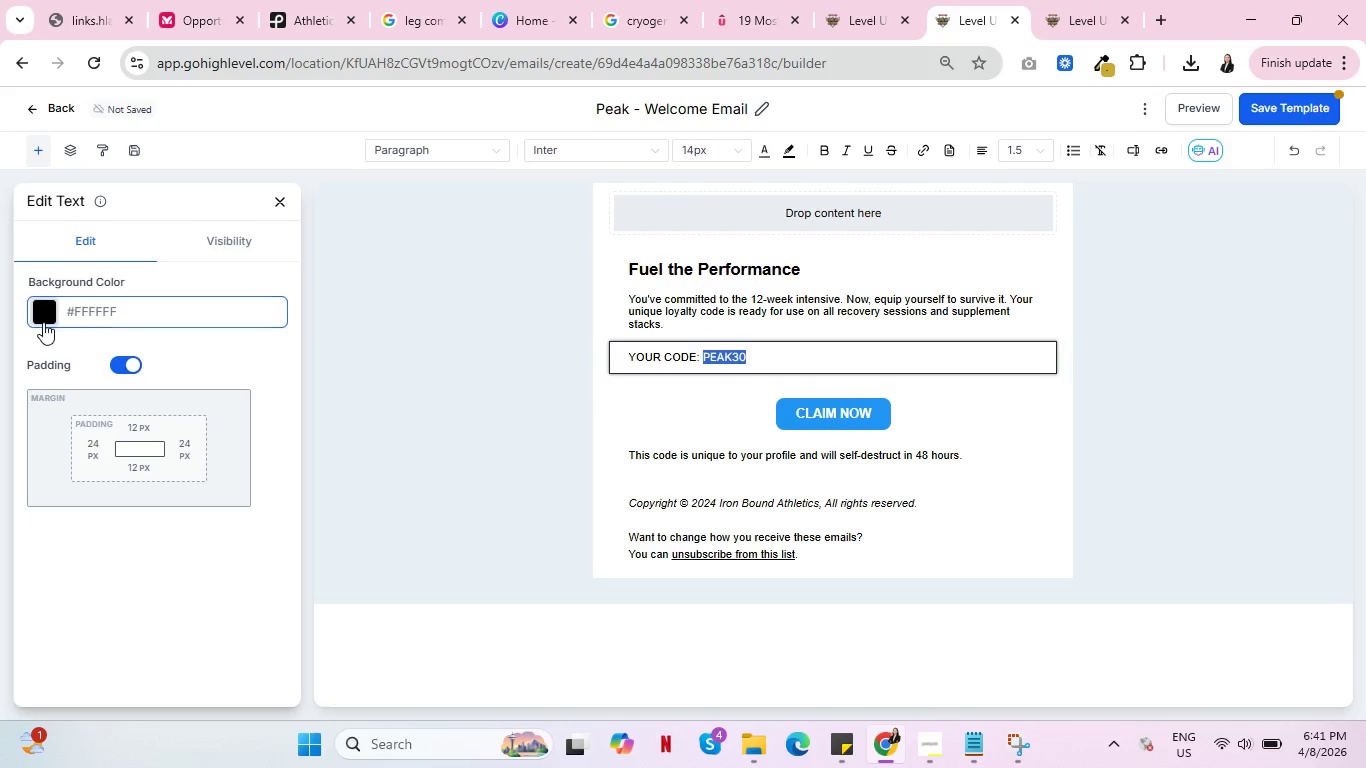 
left_click([43, 317])
 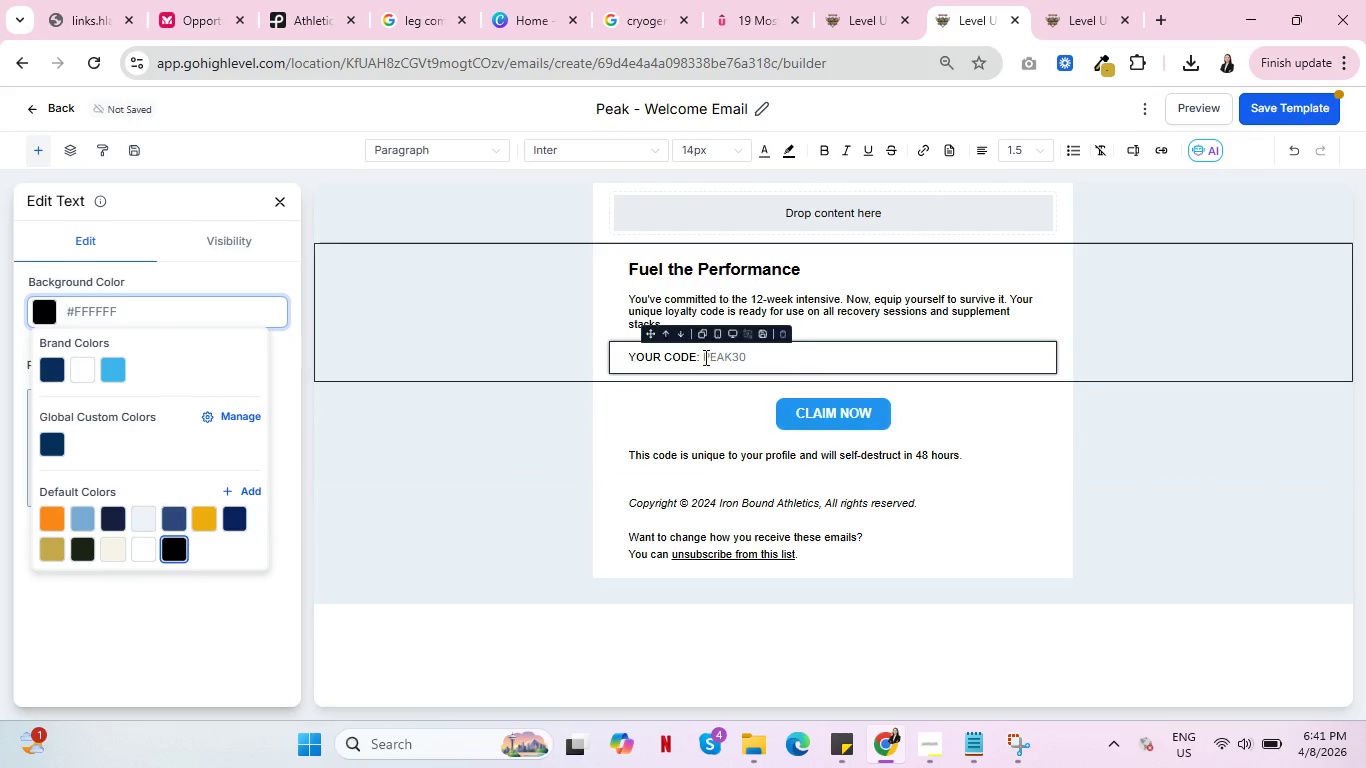 
left_click([729, 359])
 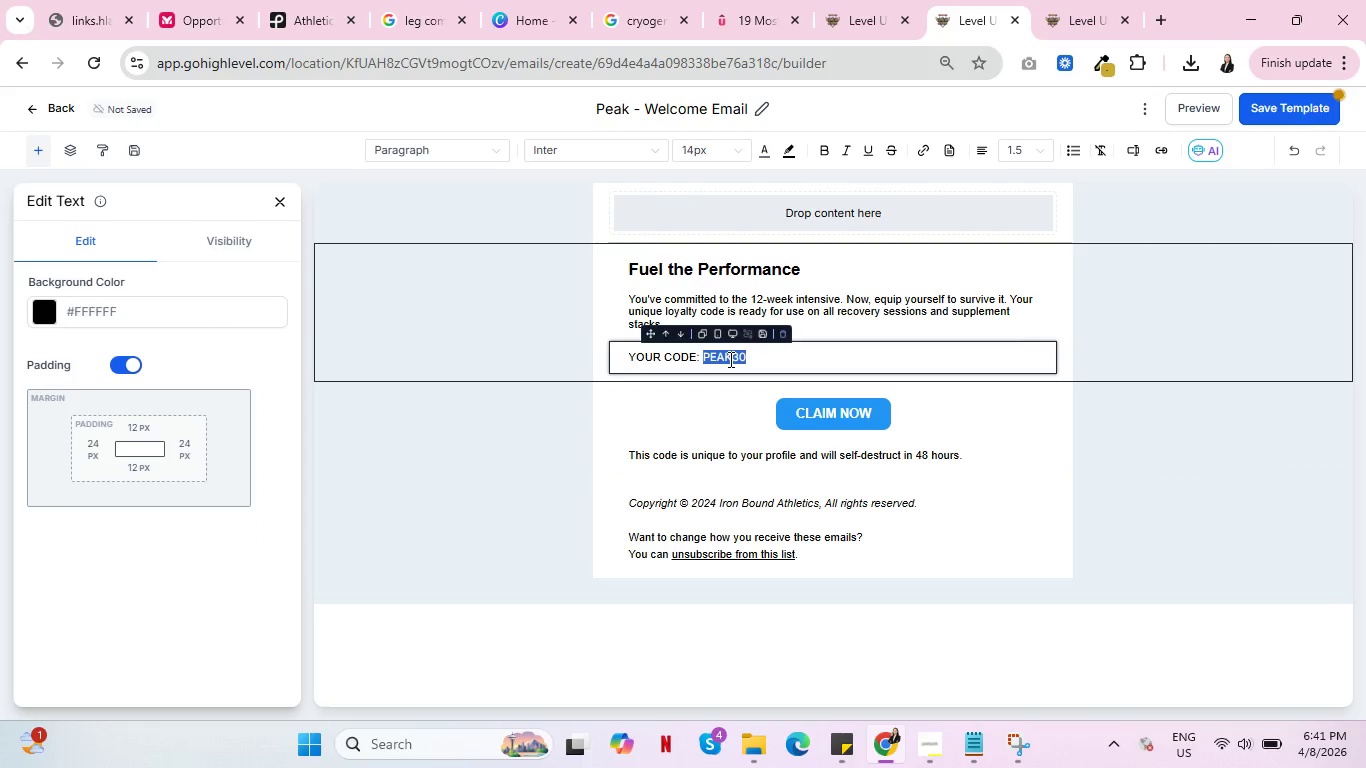 
double_click([729, 359])
 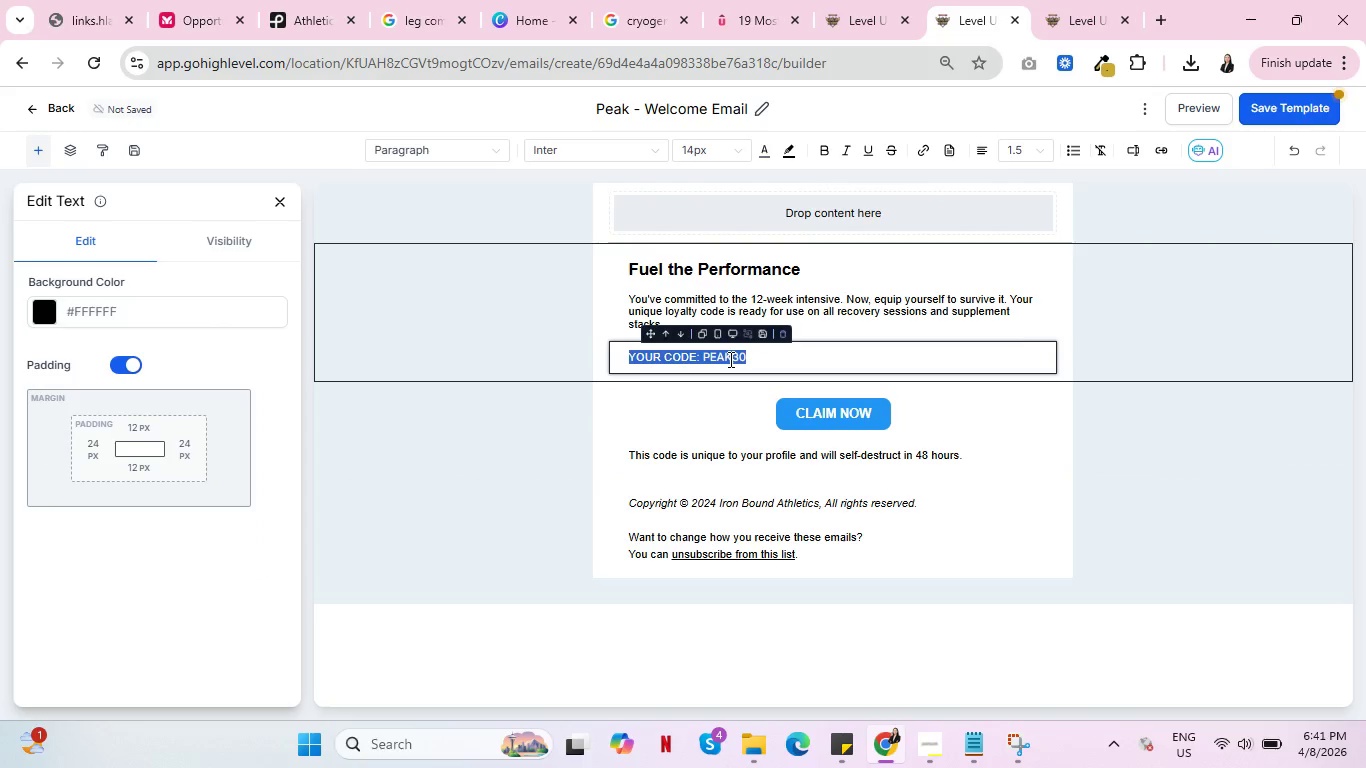 
triple_click([729, 359])
 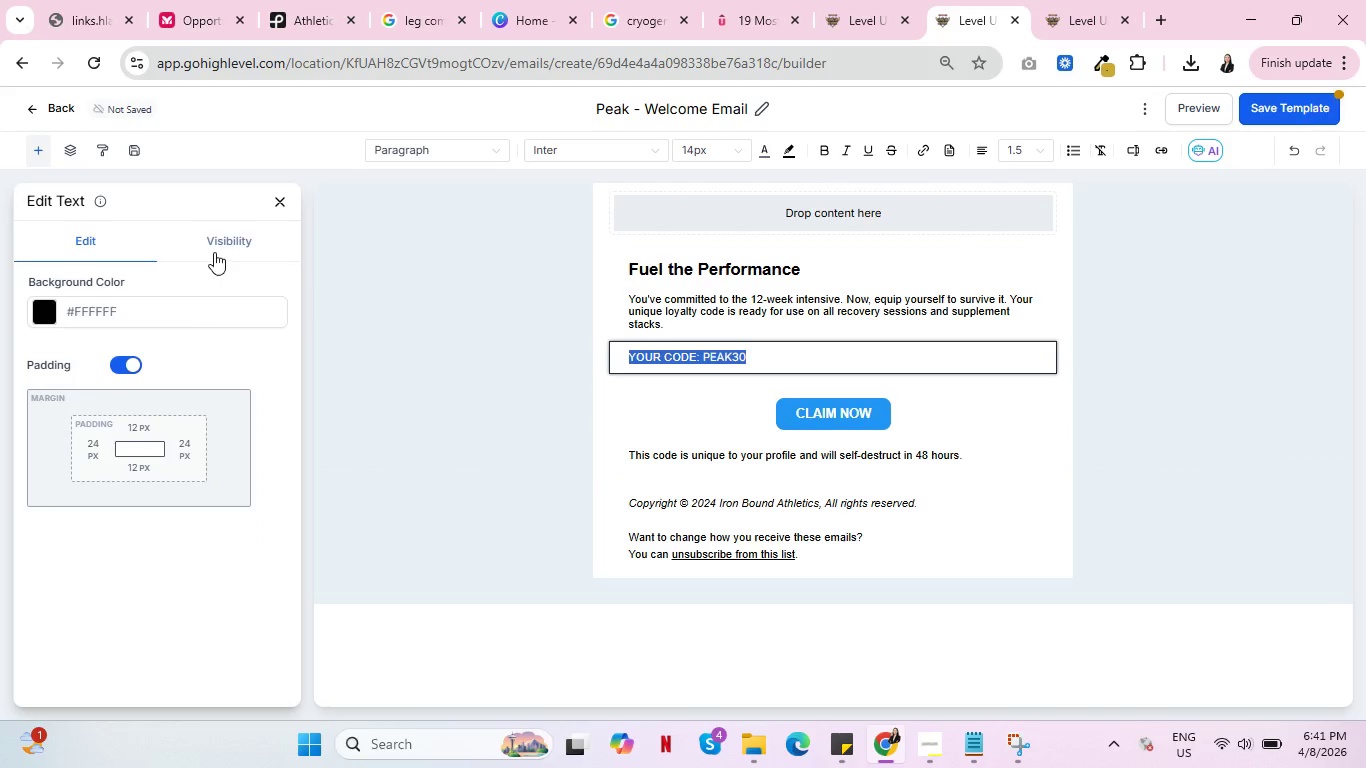 
left_click([214, 252])
 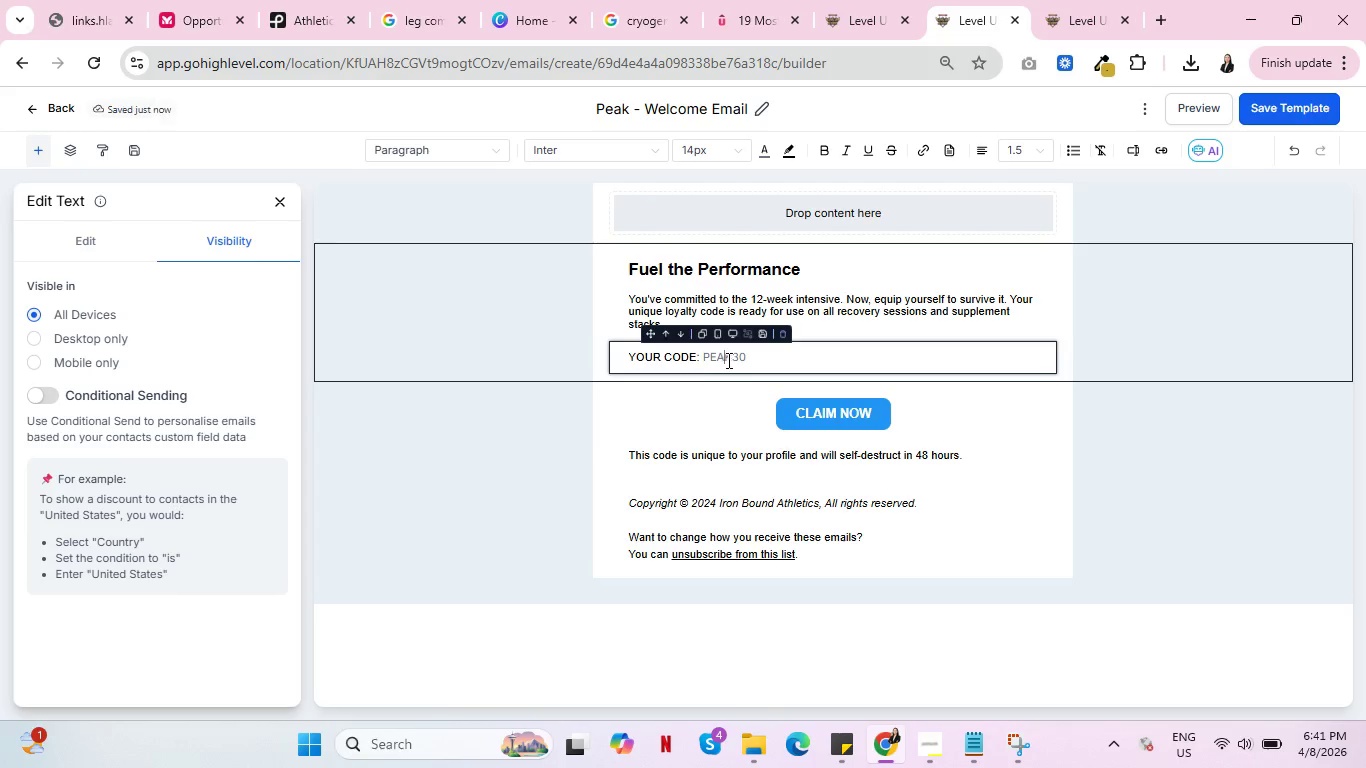 
double_click([727, 360])
 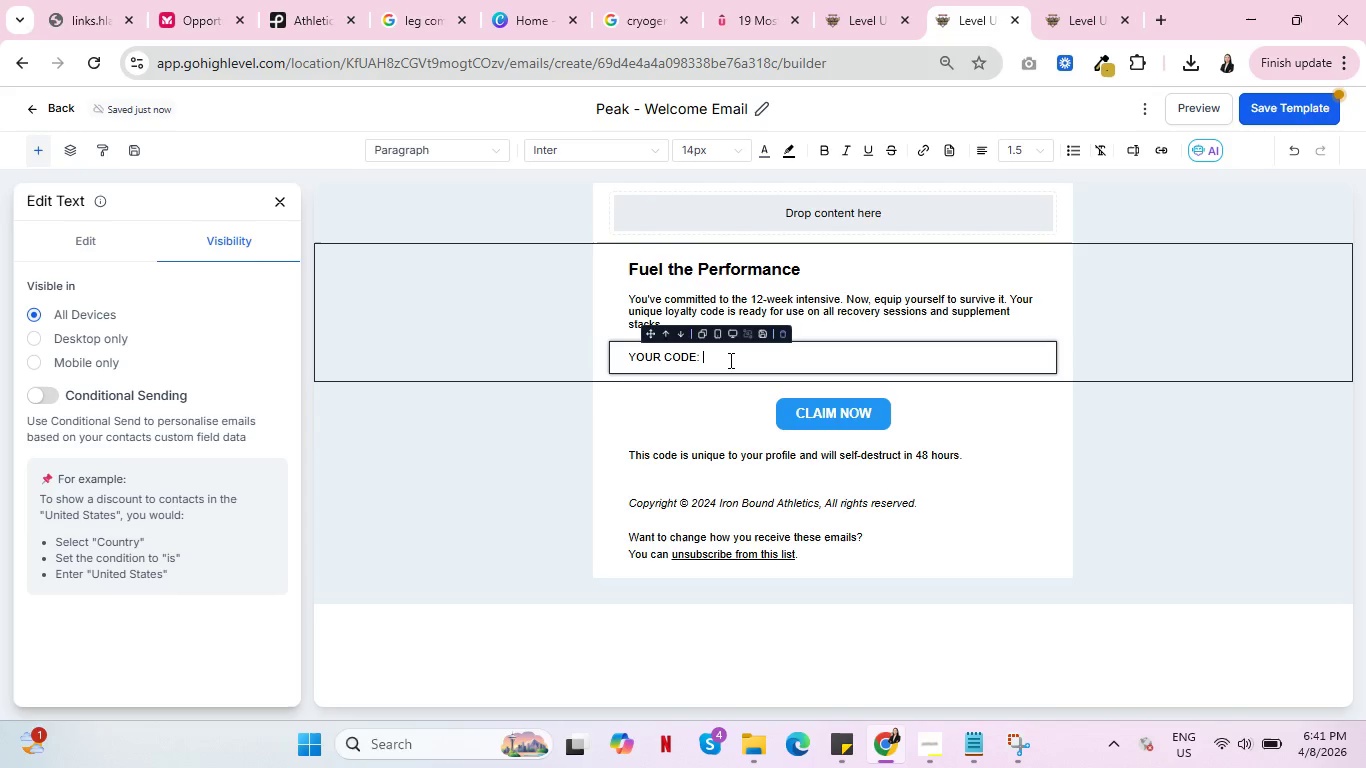 
key(Backspace)
type(P)
key(Backspace)
key(Backspace)
key(Backspace)
type(: peal)
key(Backspace)
type(k30)
 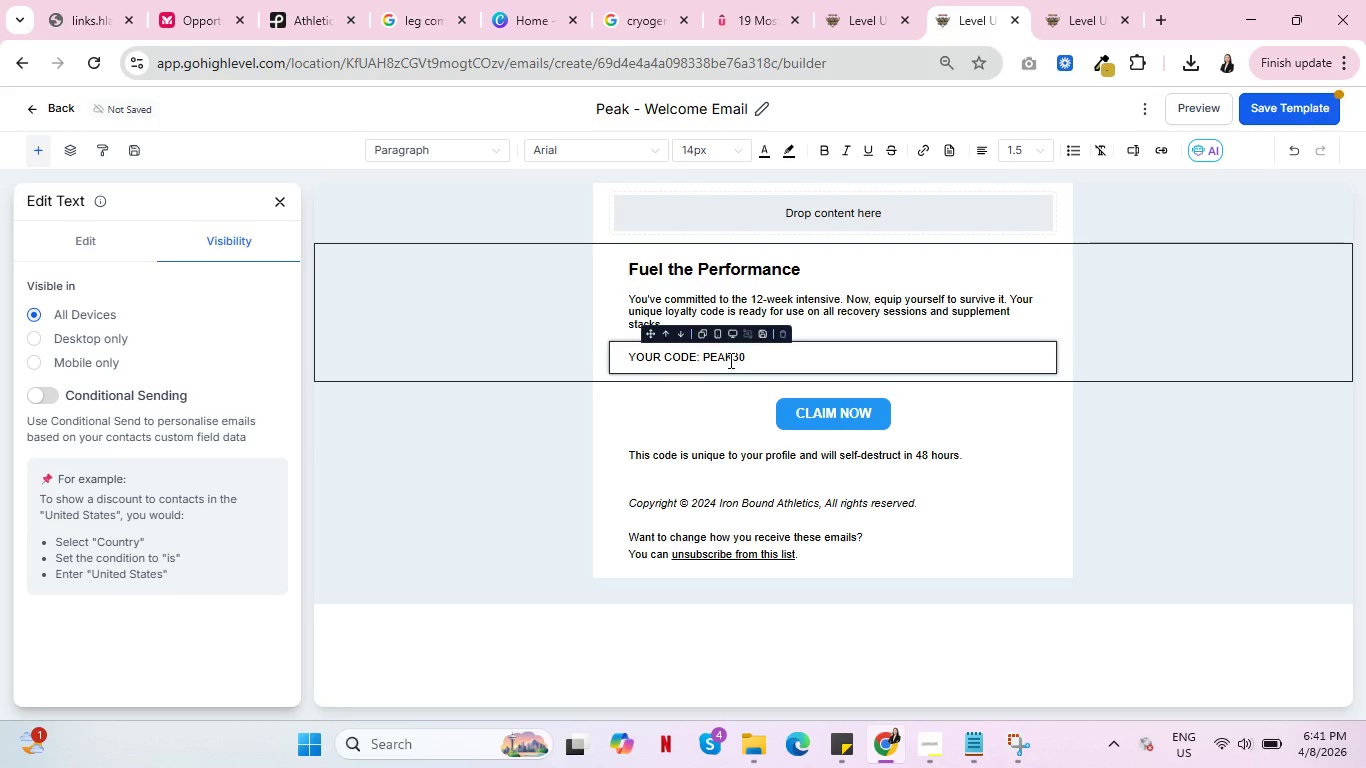 
left_click([995, 414])
 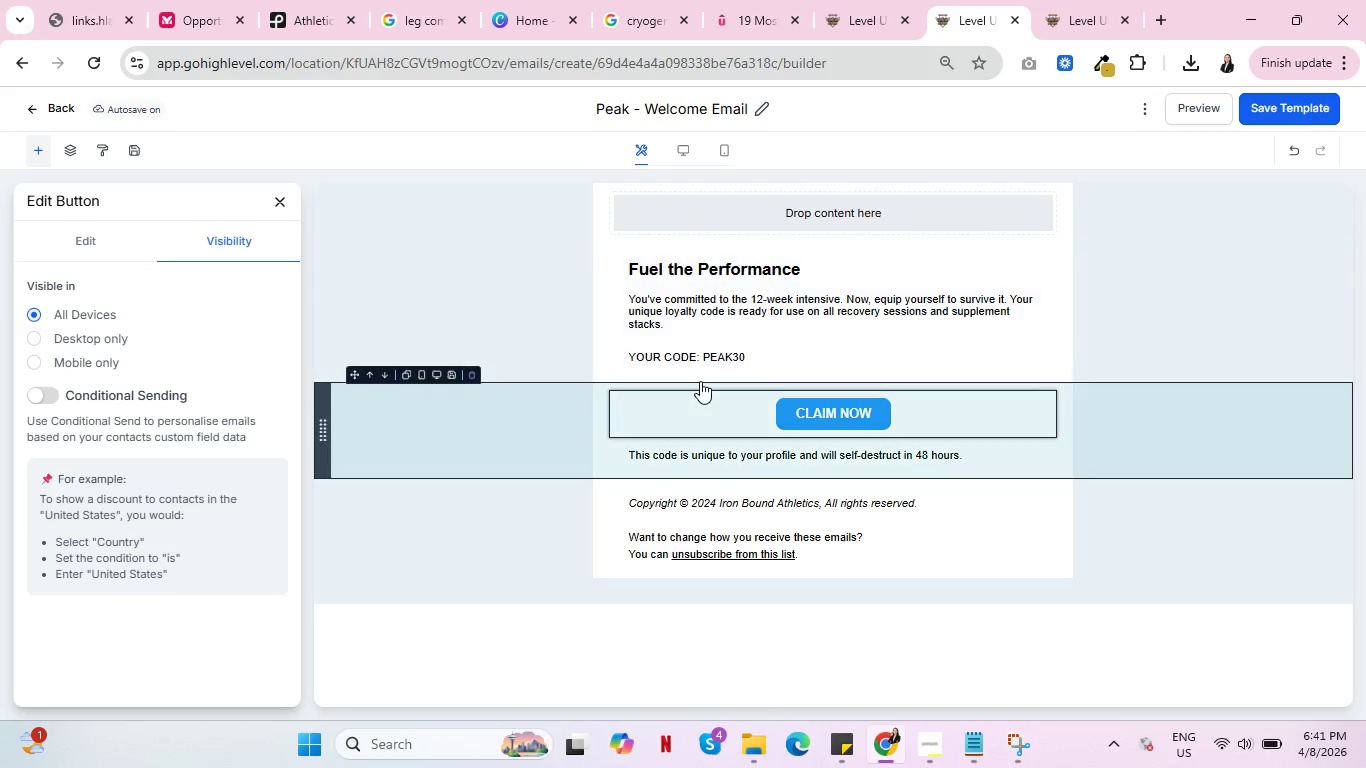 
wait(14.06)
 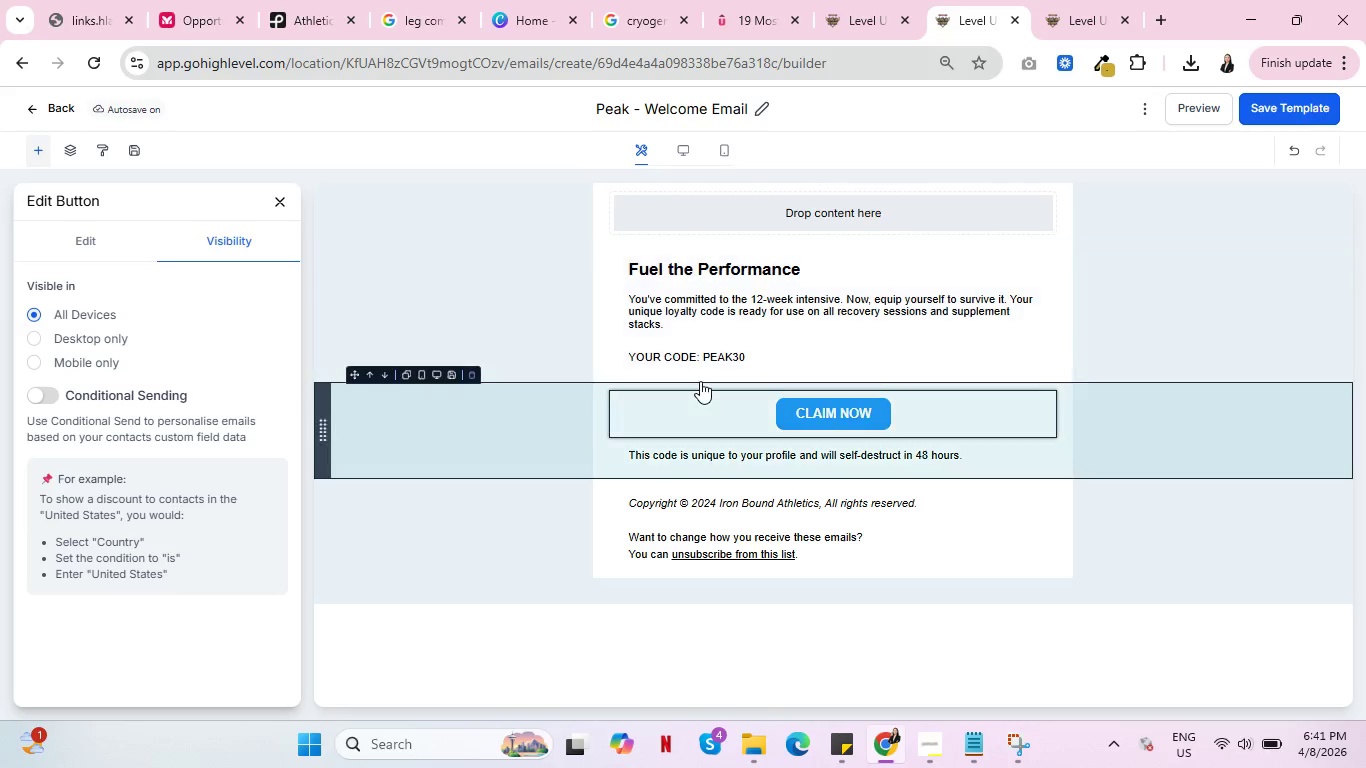 
left_click([705, 357])
 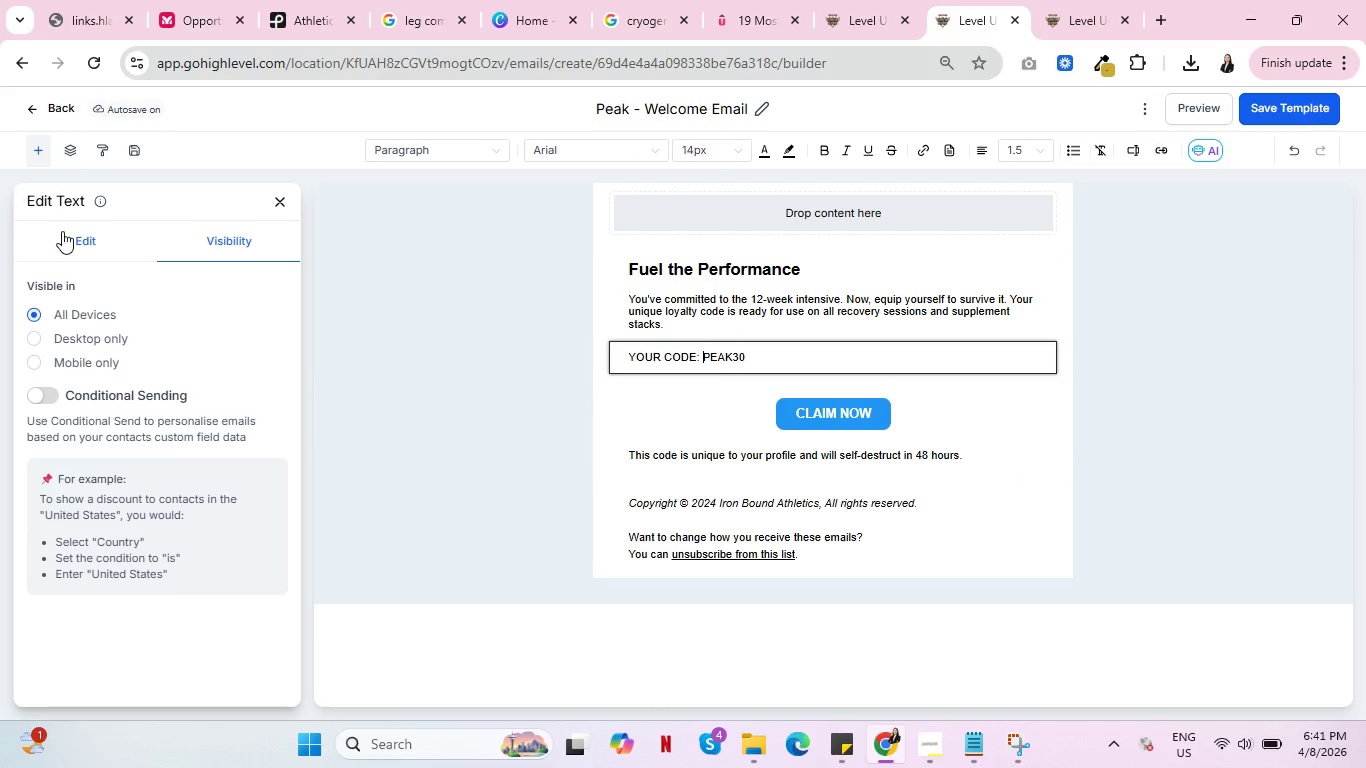 
left_click([62, 231])
 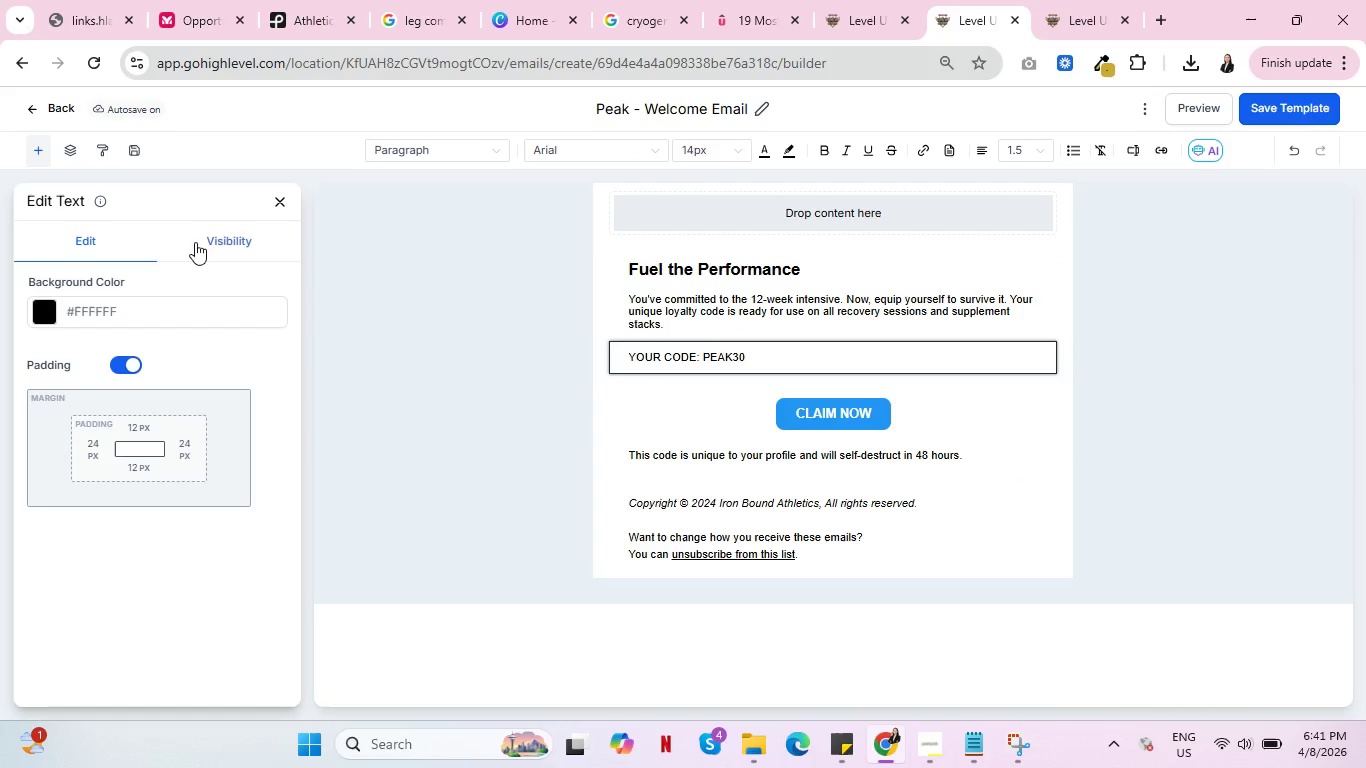 
left_click([198, 242])
 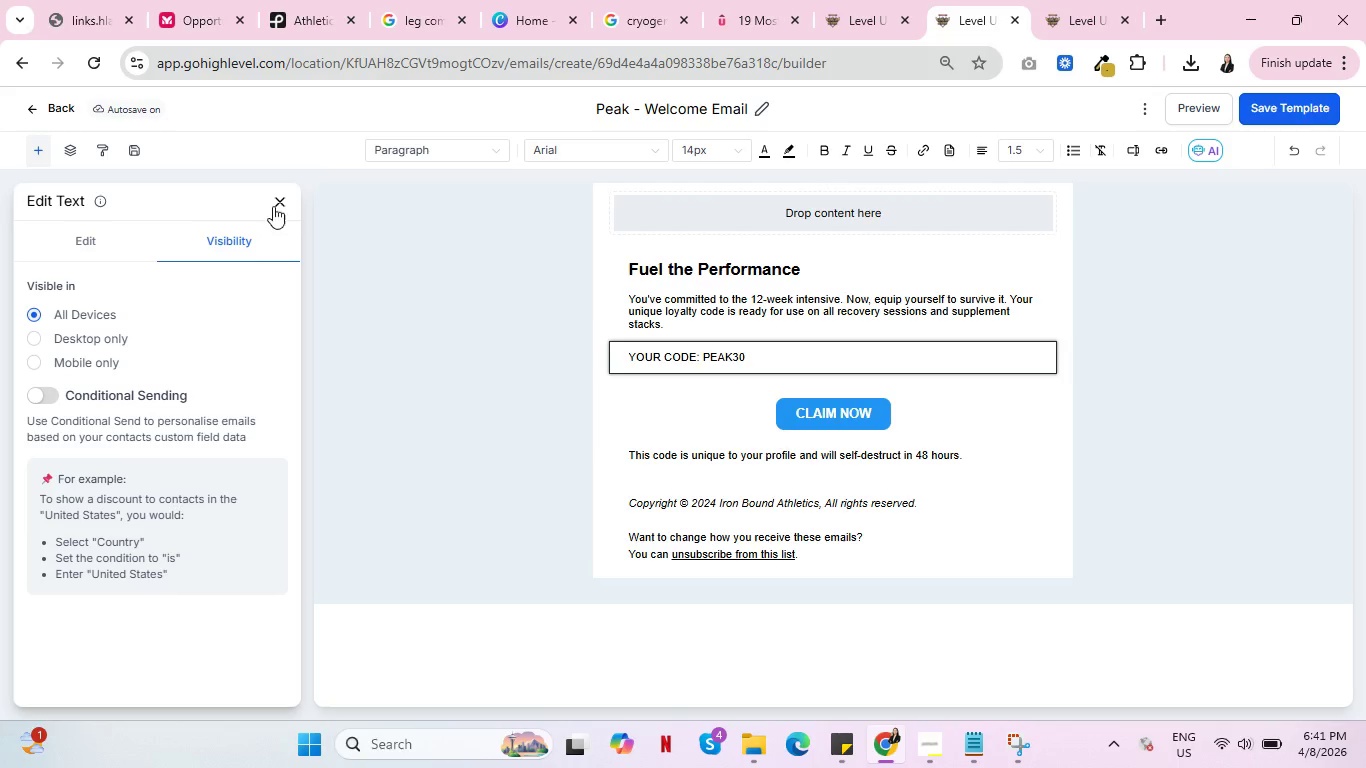 
left_click([277, 203])
 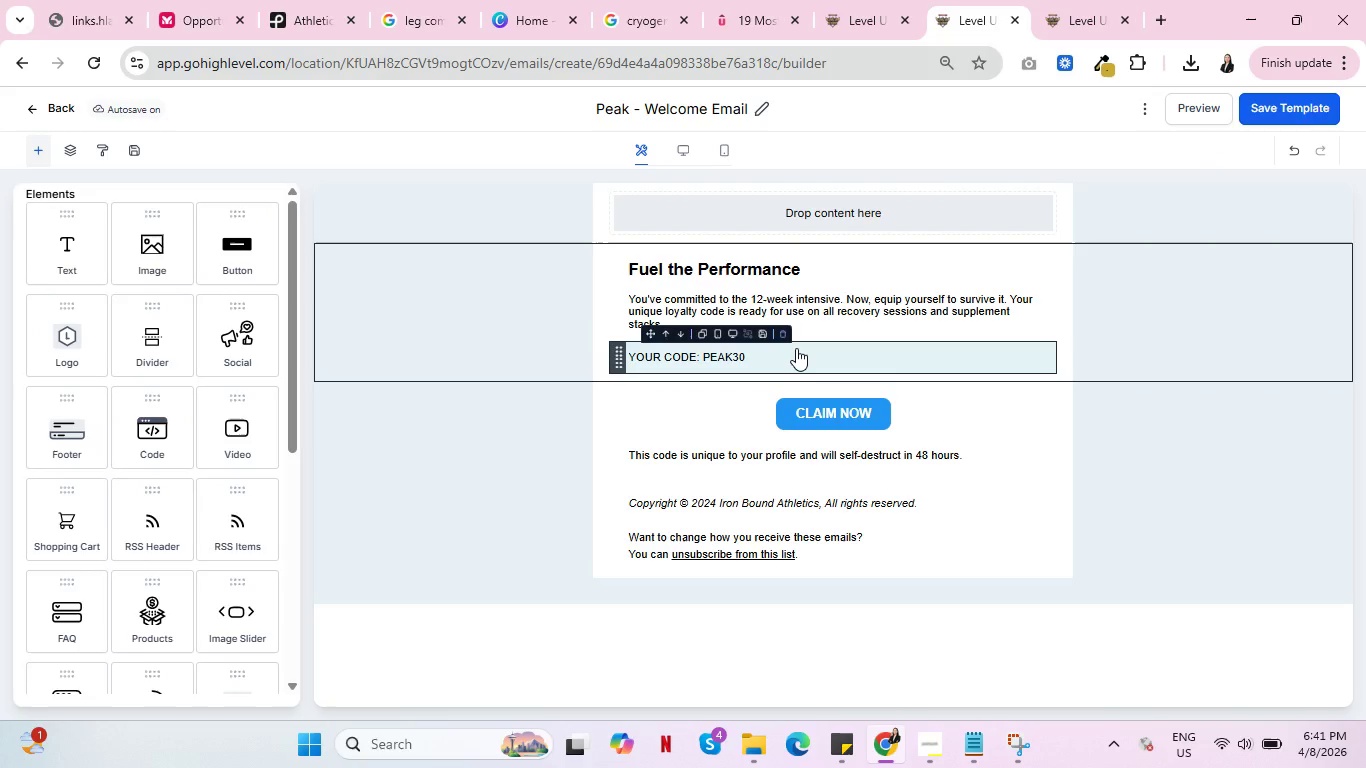 
left_click([796, 348])
 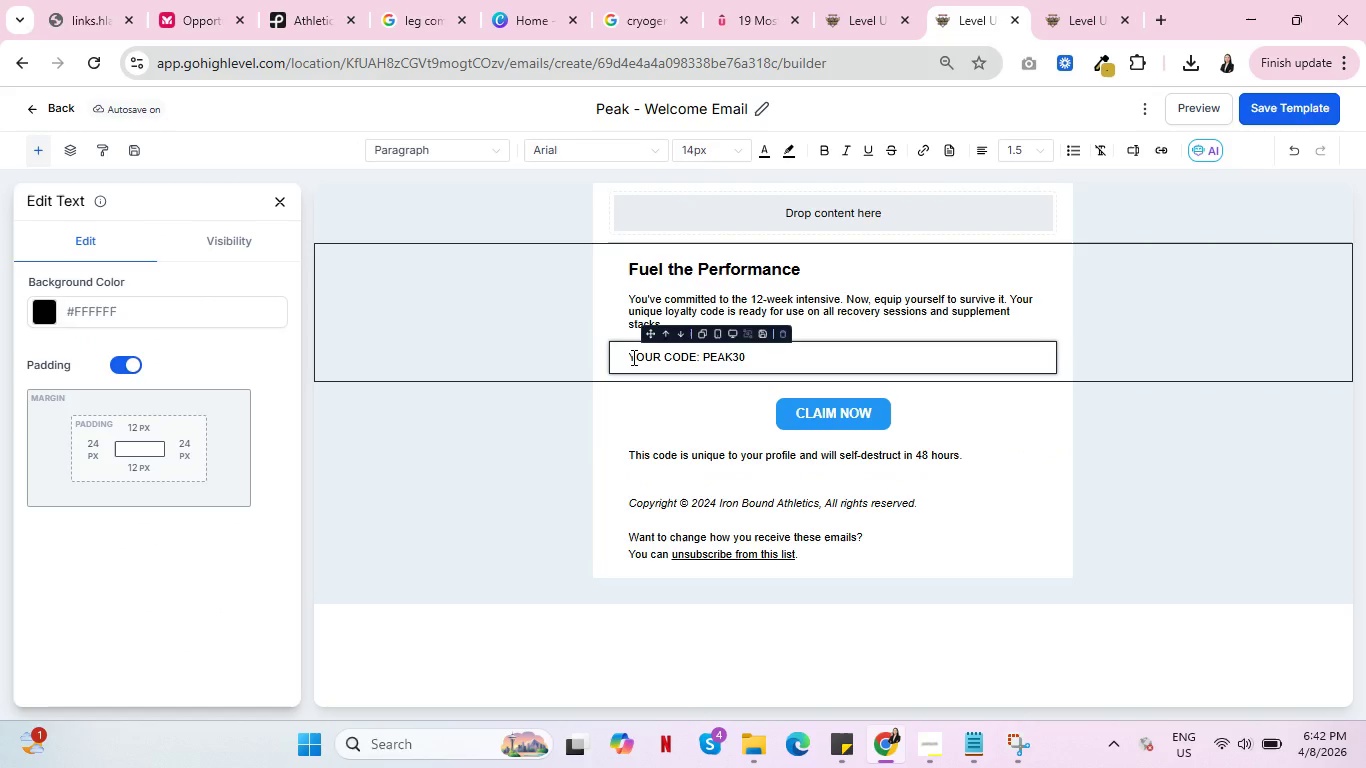 
left_click([678, 335])
 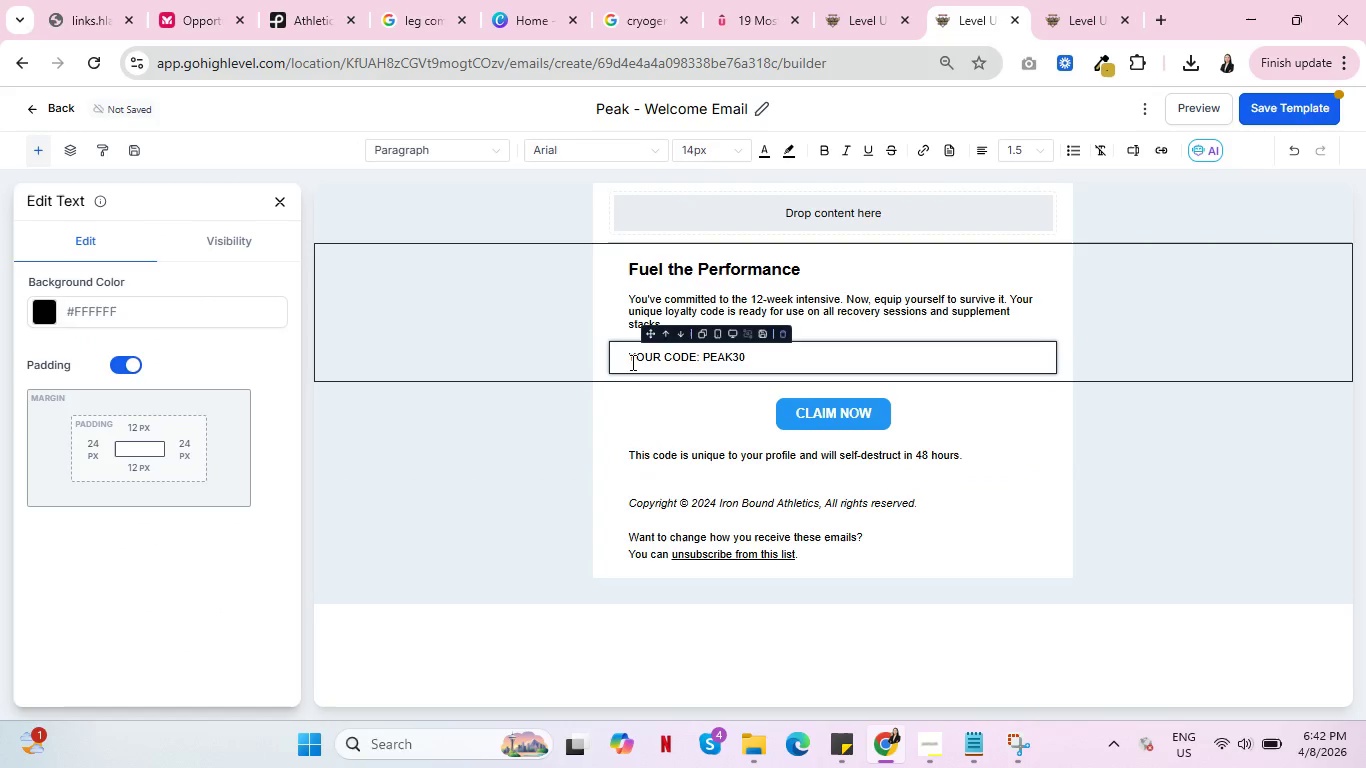 
left_click_drag(start_coordinate=[631, 362], to_coordinate=[644, 390])
 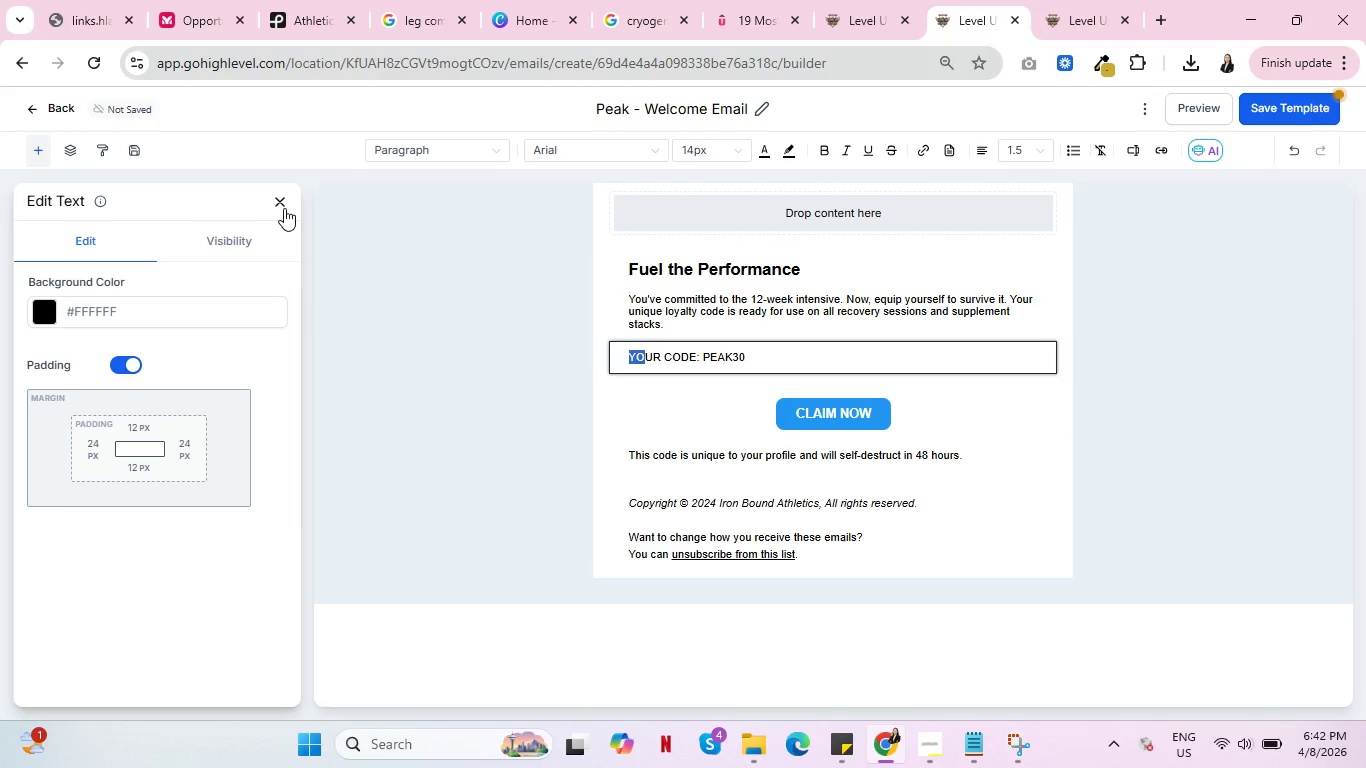 
left_click([284, 208])
 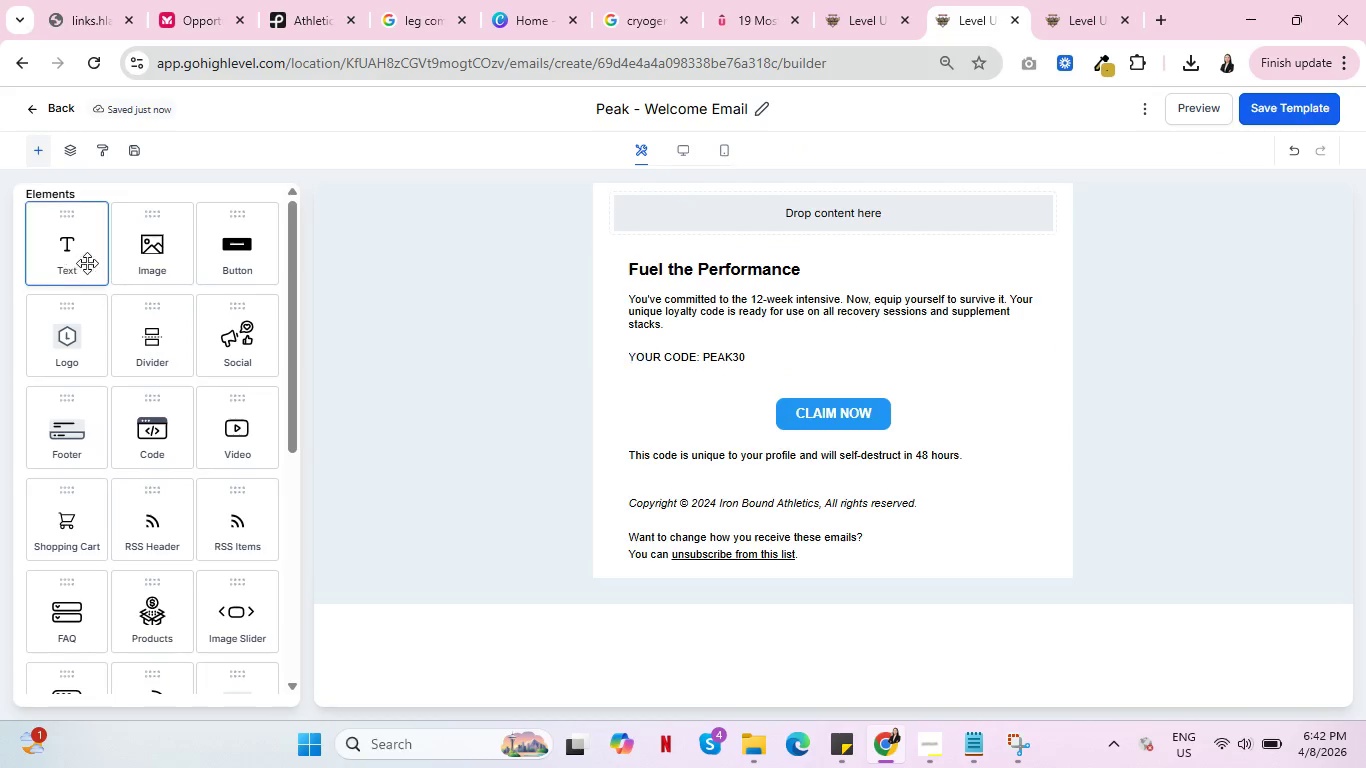 
left_click_drag(start_coordinate=[66, 253], to_coordinate=[833, 408])
 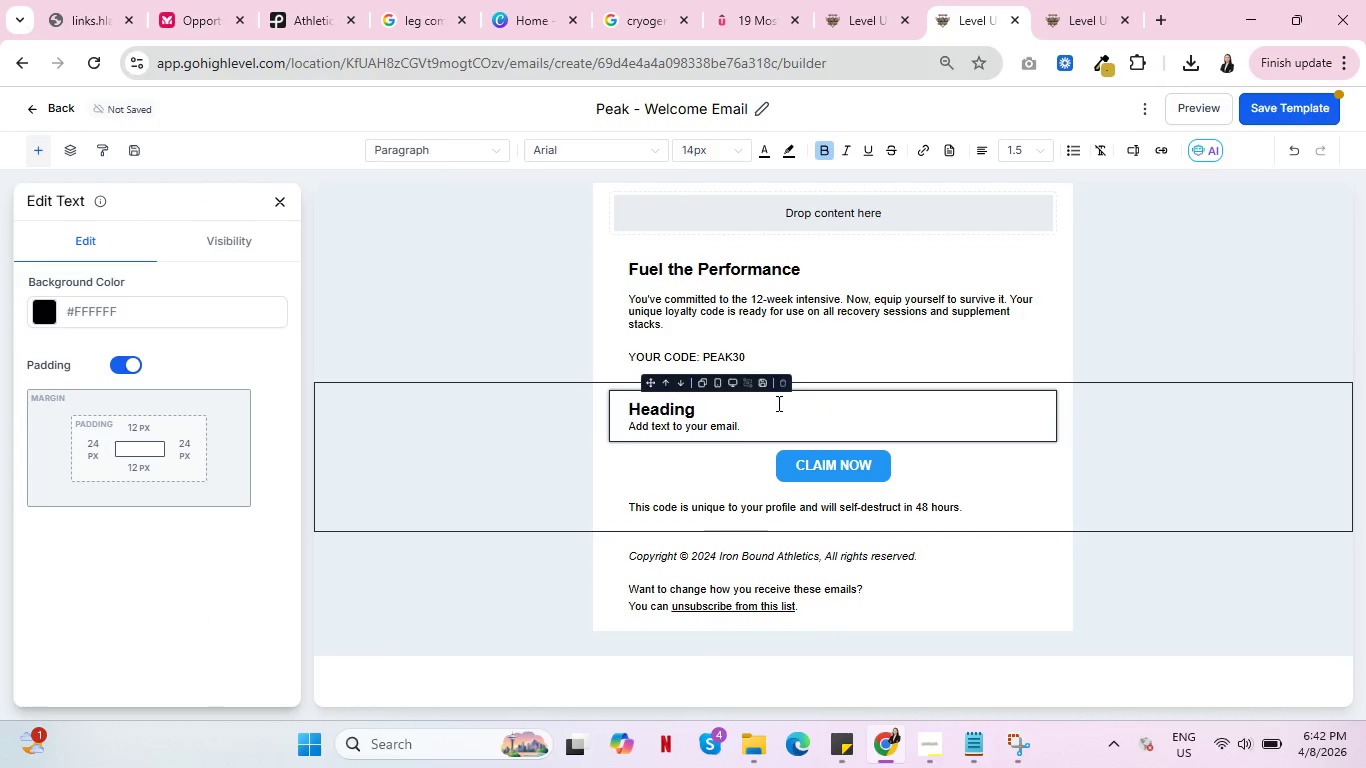 
left_click([781, 380])
 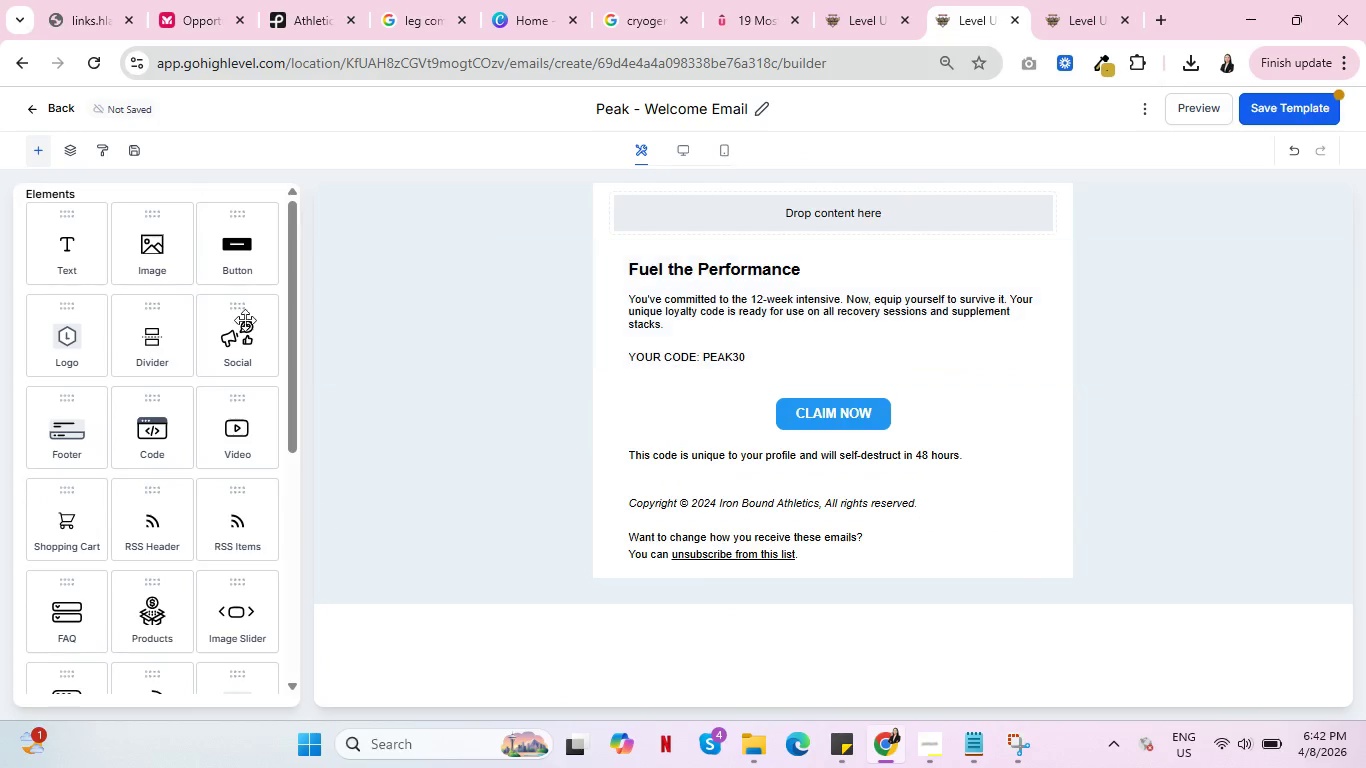 
left_click_drag(start_coordinate=[67, 249], to_coordinate=[791, 407])
 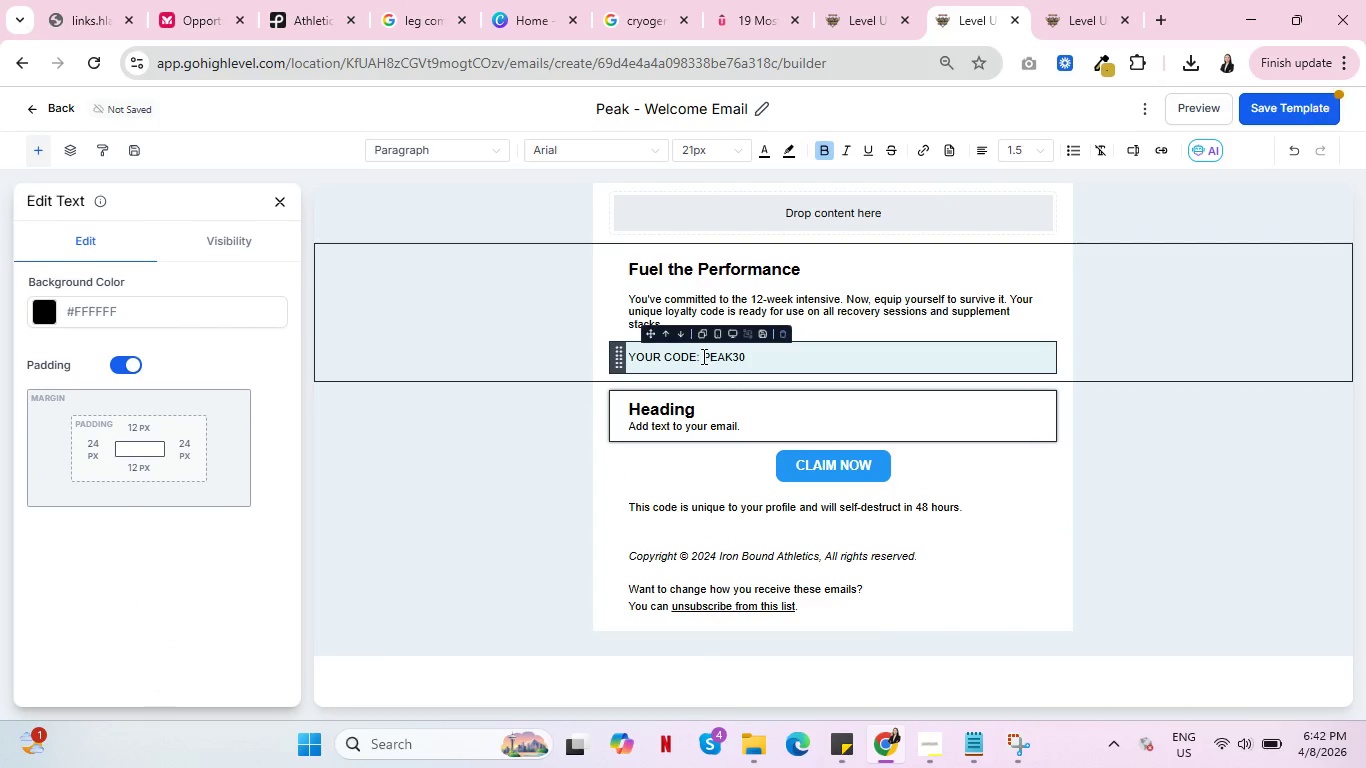 
double_click([738, 358])
 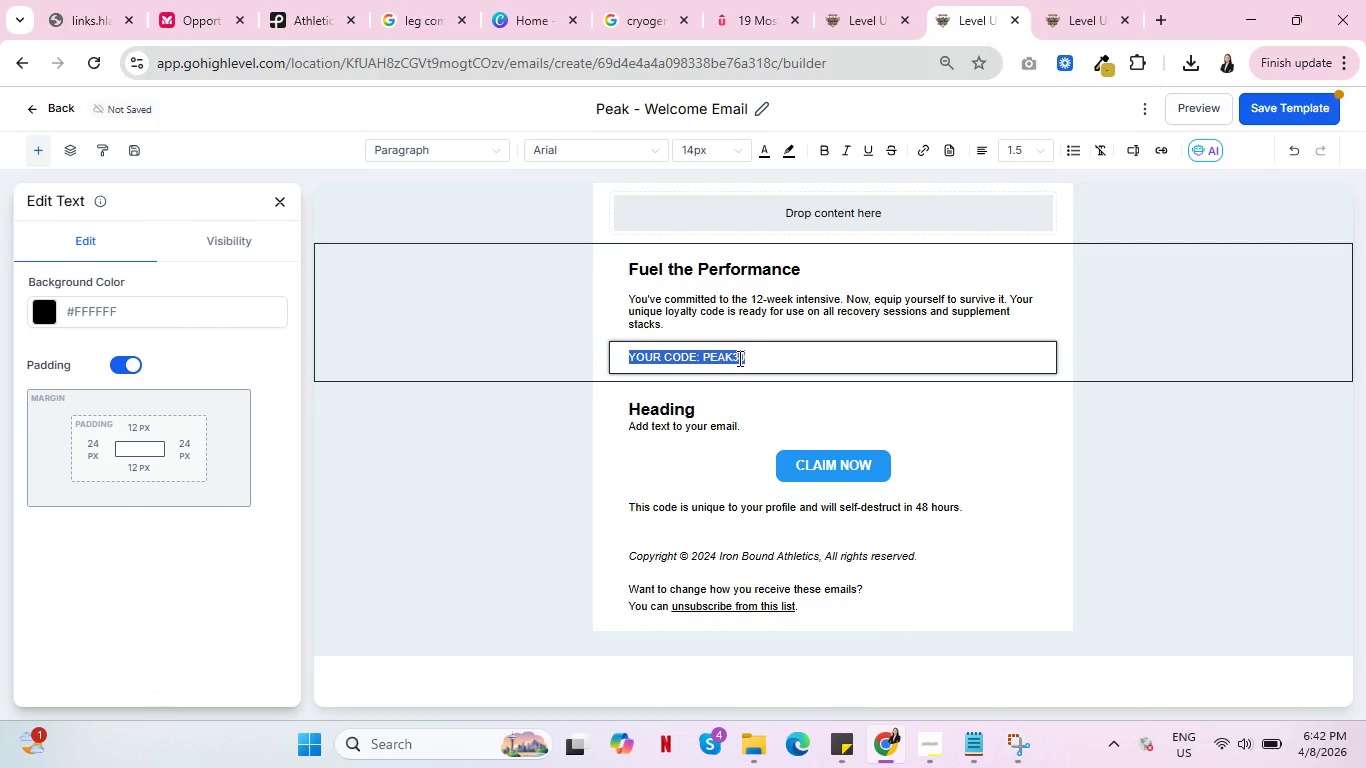 
triple_click([738, 358])
 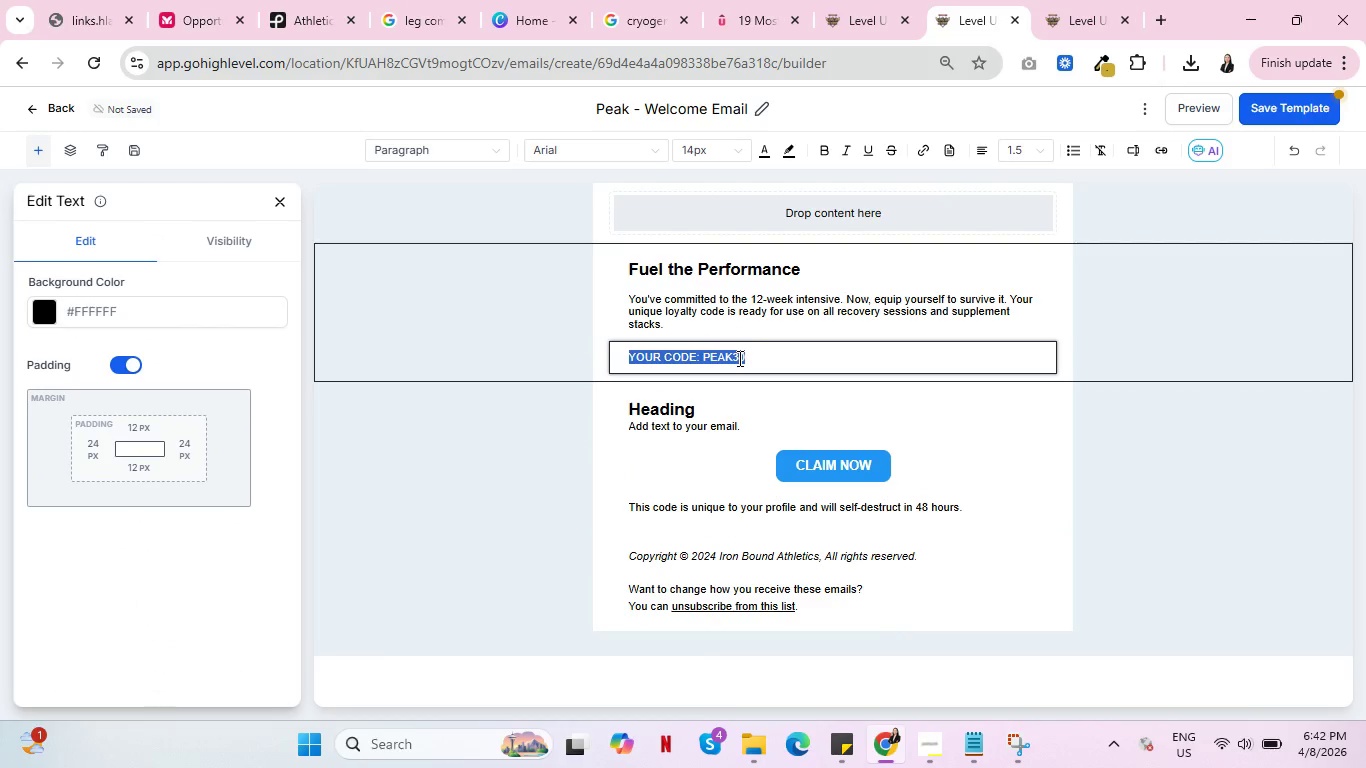 
key(Control+X)
 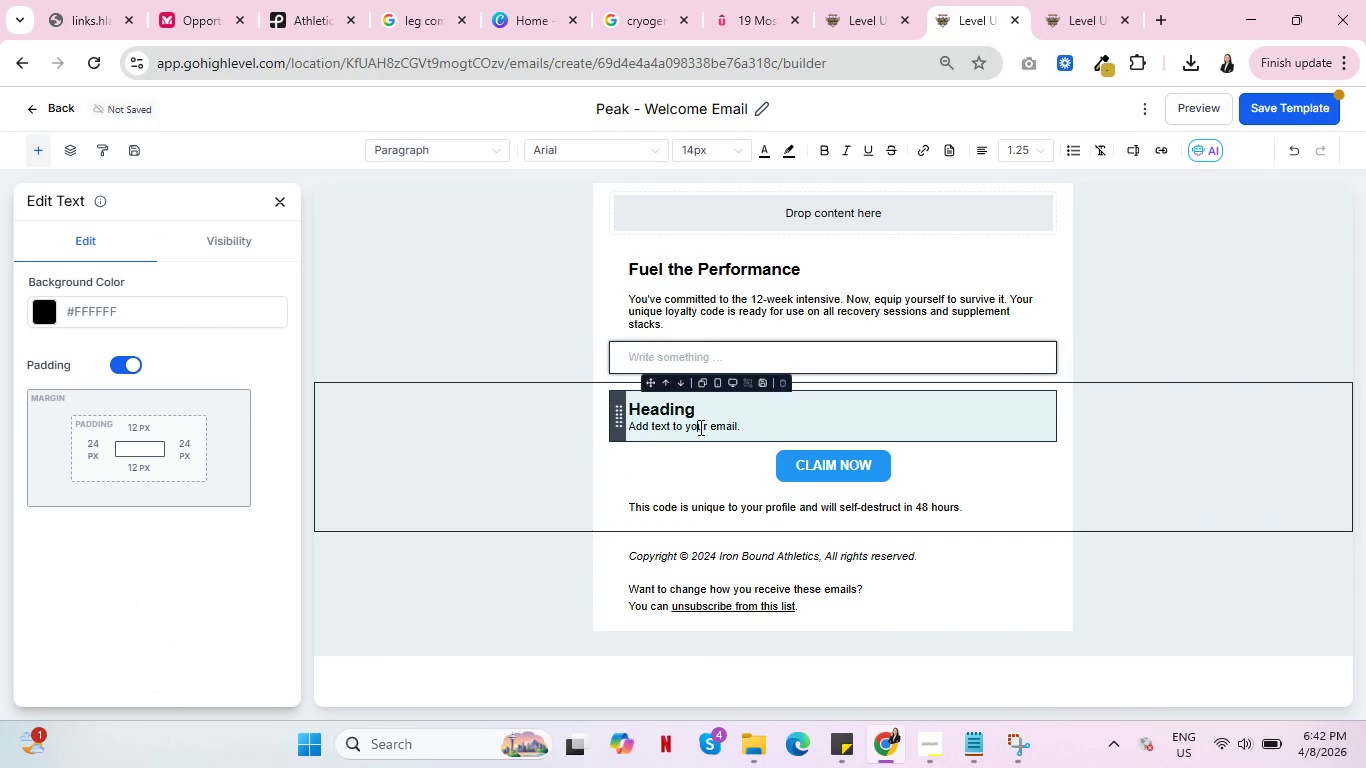 
double_click([699, 427])
 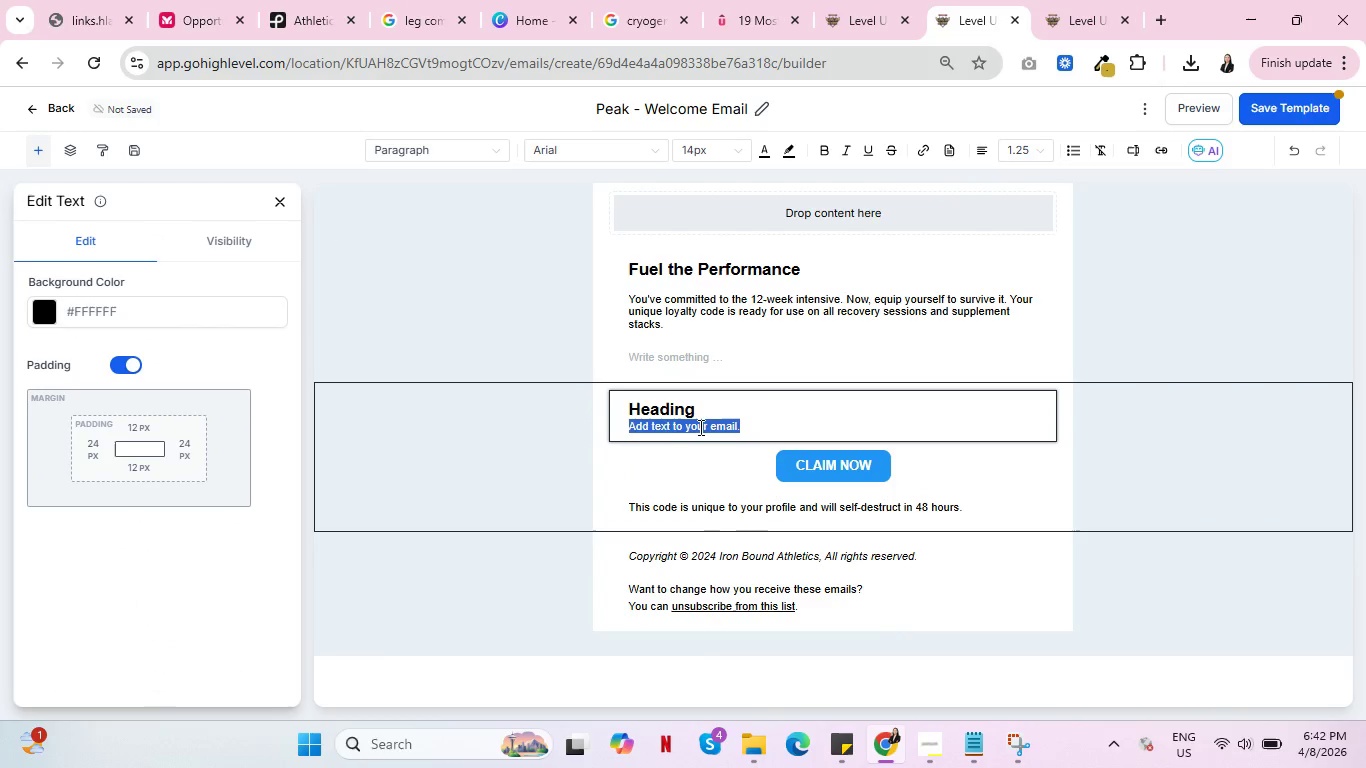 
triple_click([699, 427])
 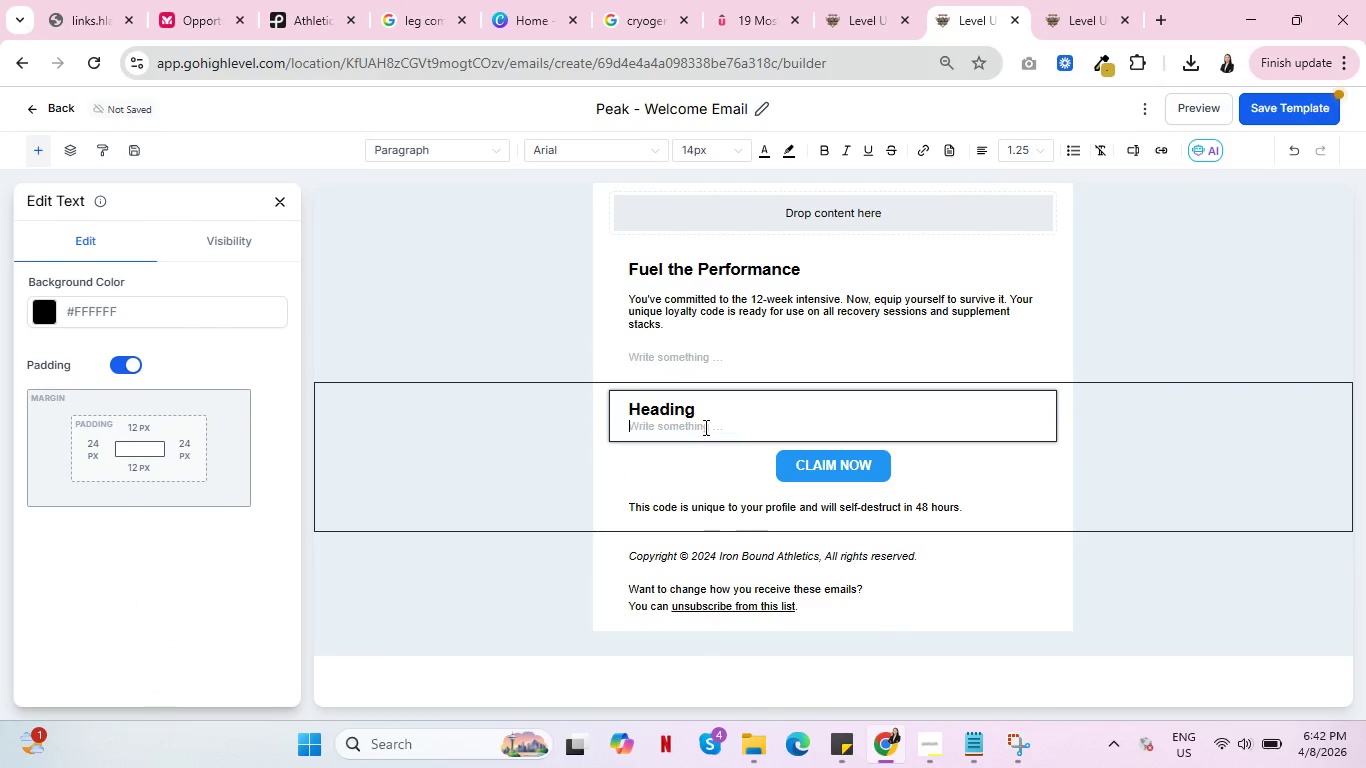 
key(Backspace)
 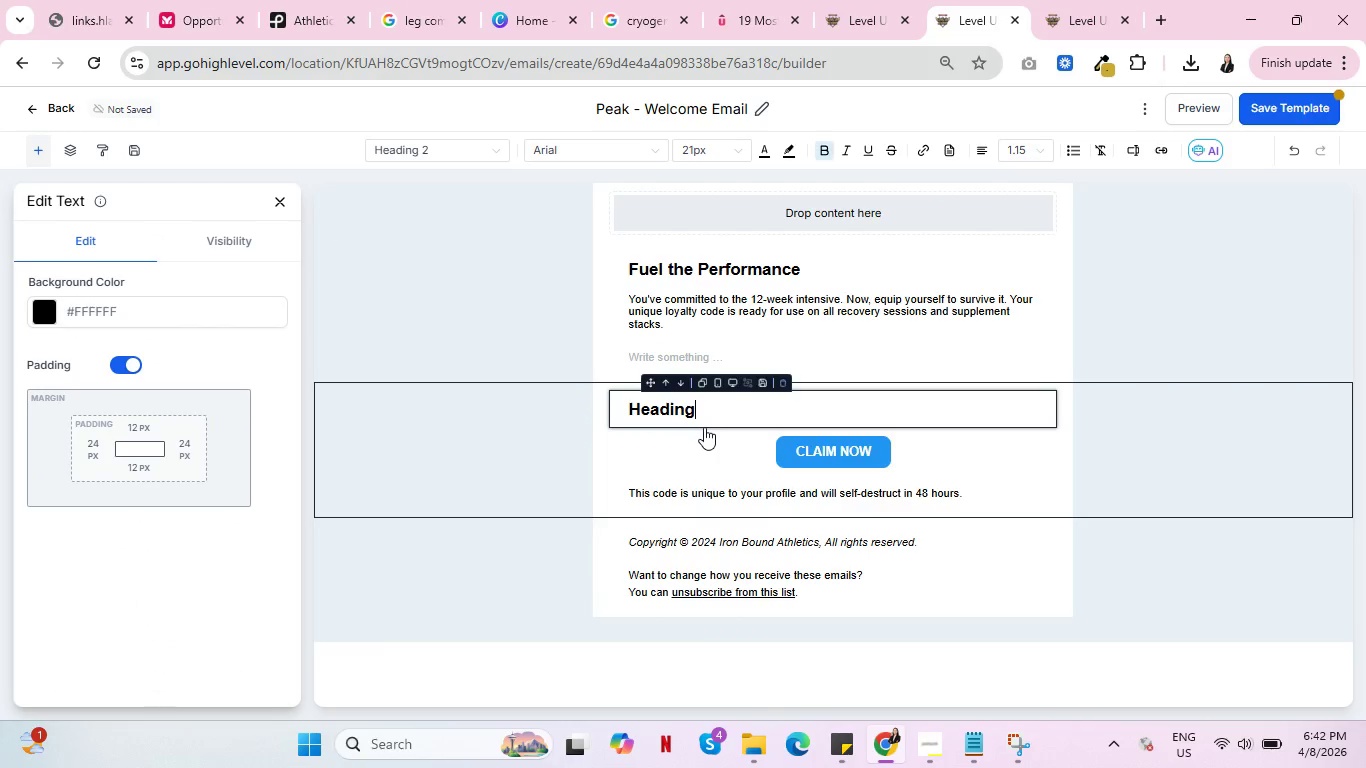 
key(Backspace)
 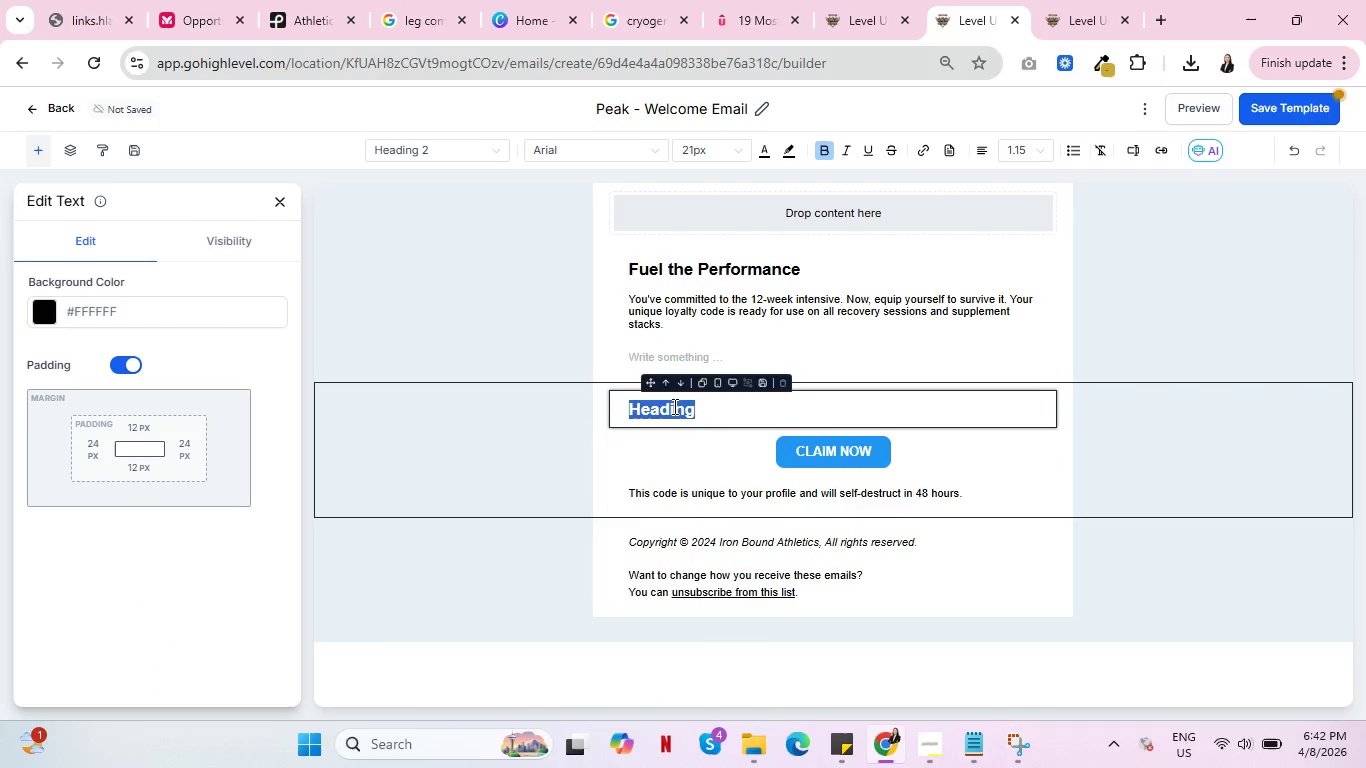 
double_click([673, 406])
 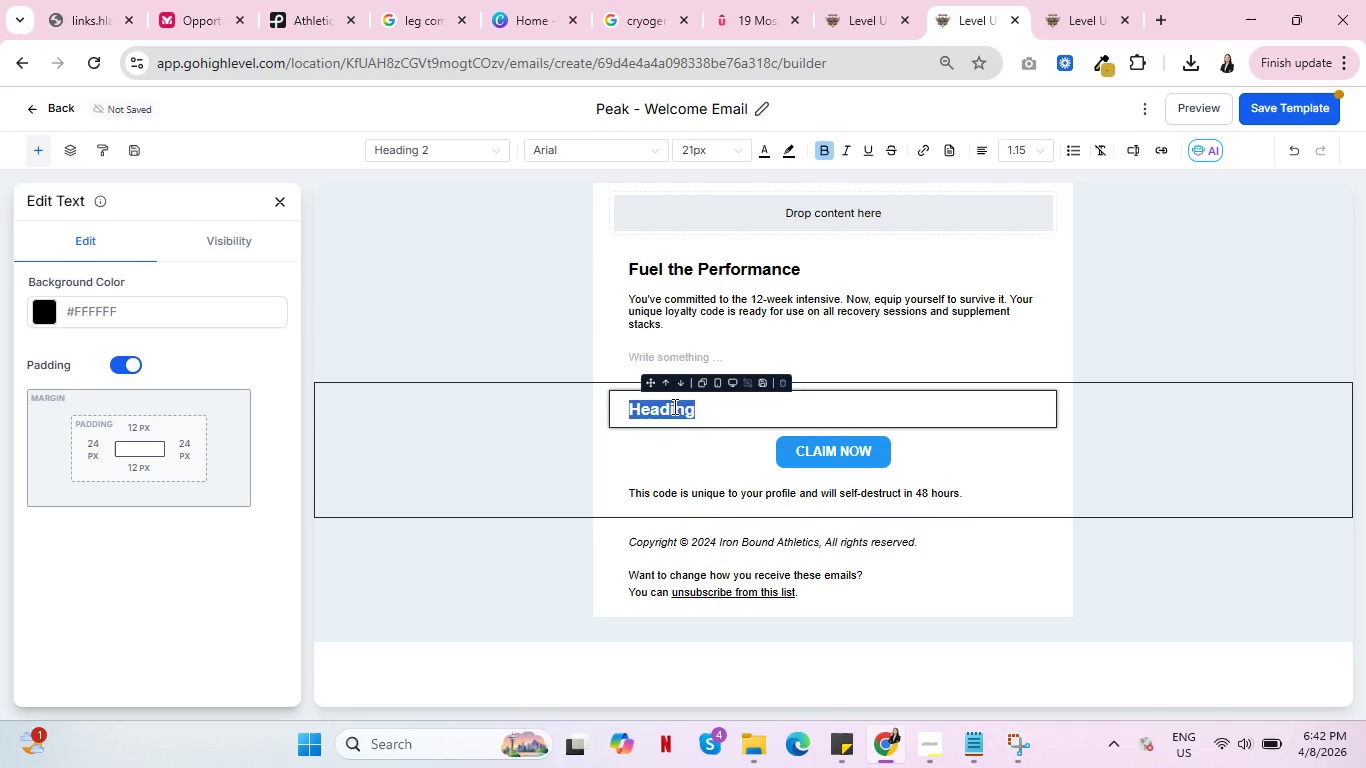 
key(Control+V)
 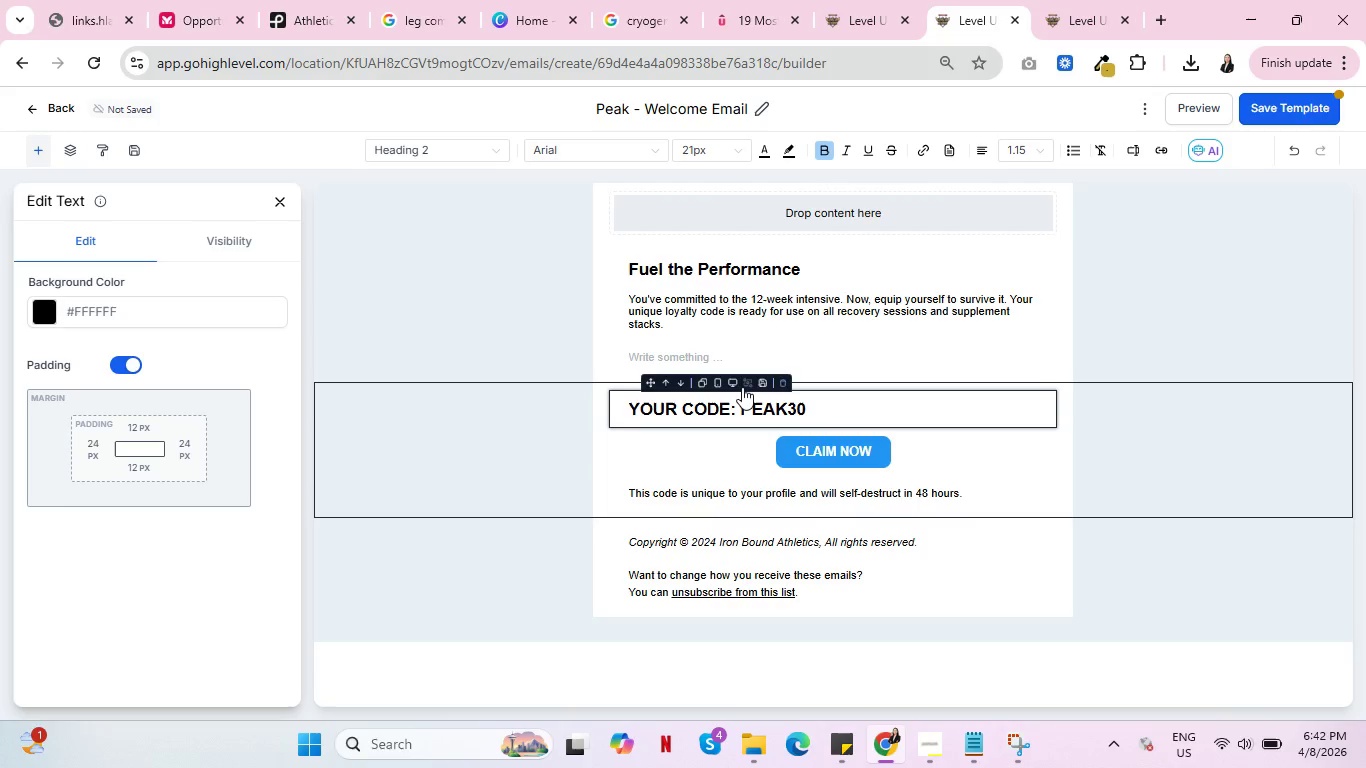 
wait(8.86)
 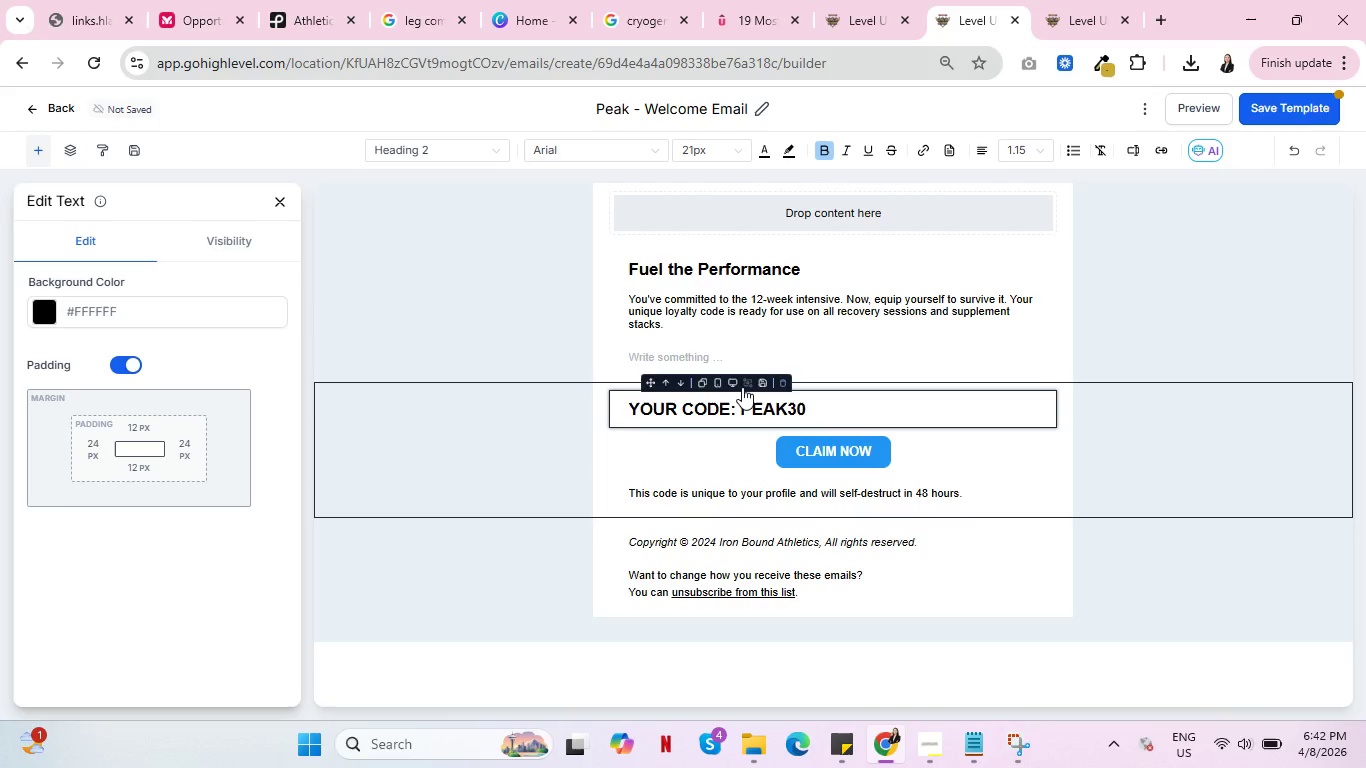 
left_click([978, 151])
 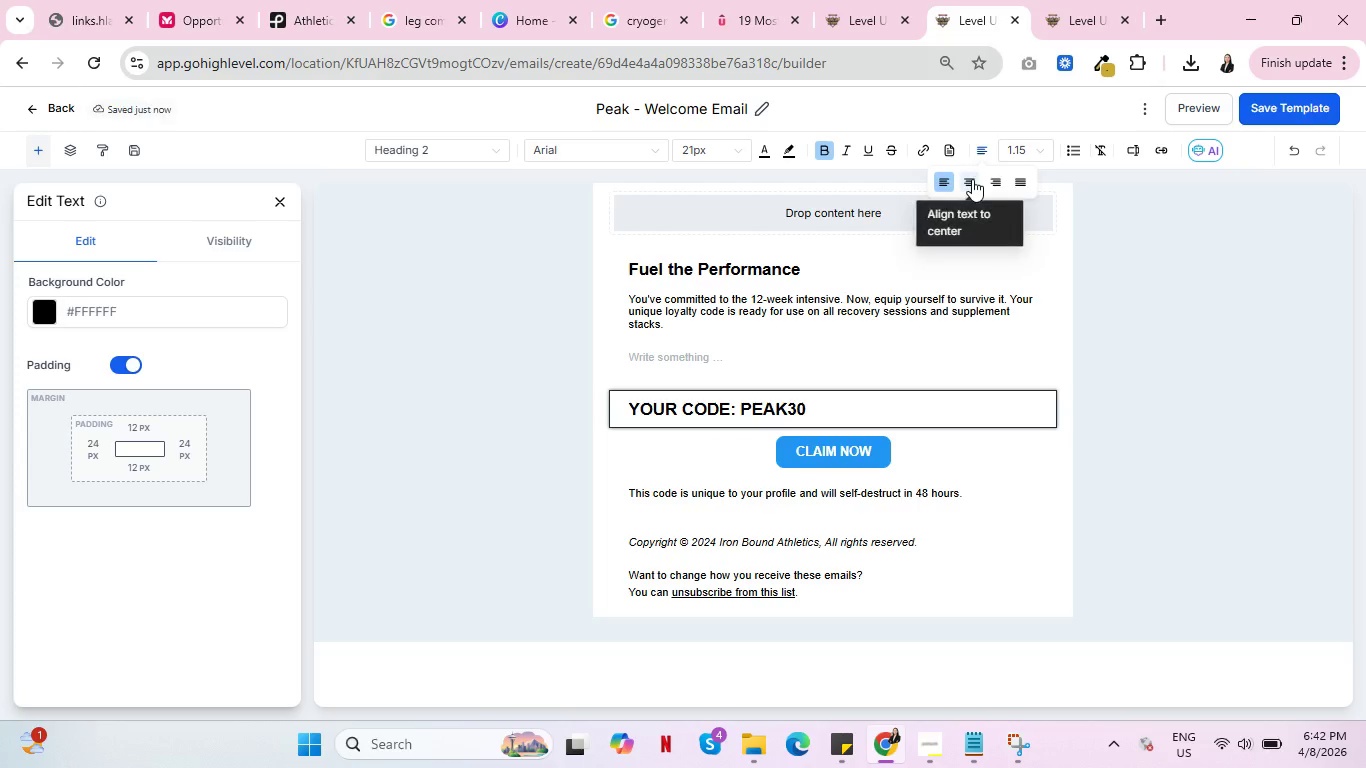 
left_click([972, 179])
 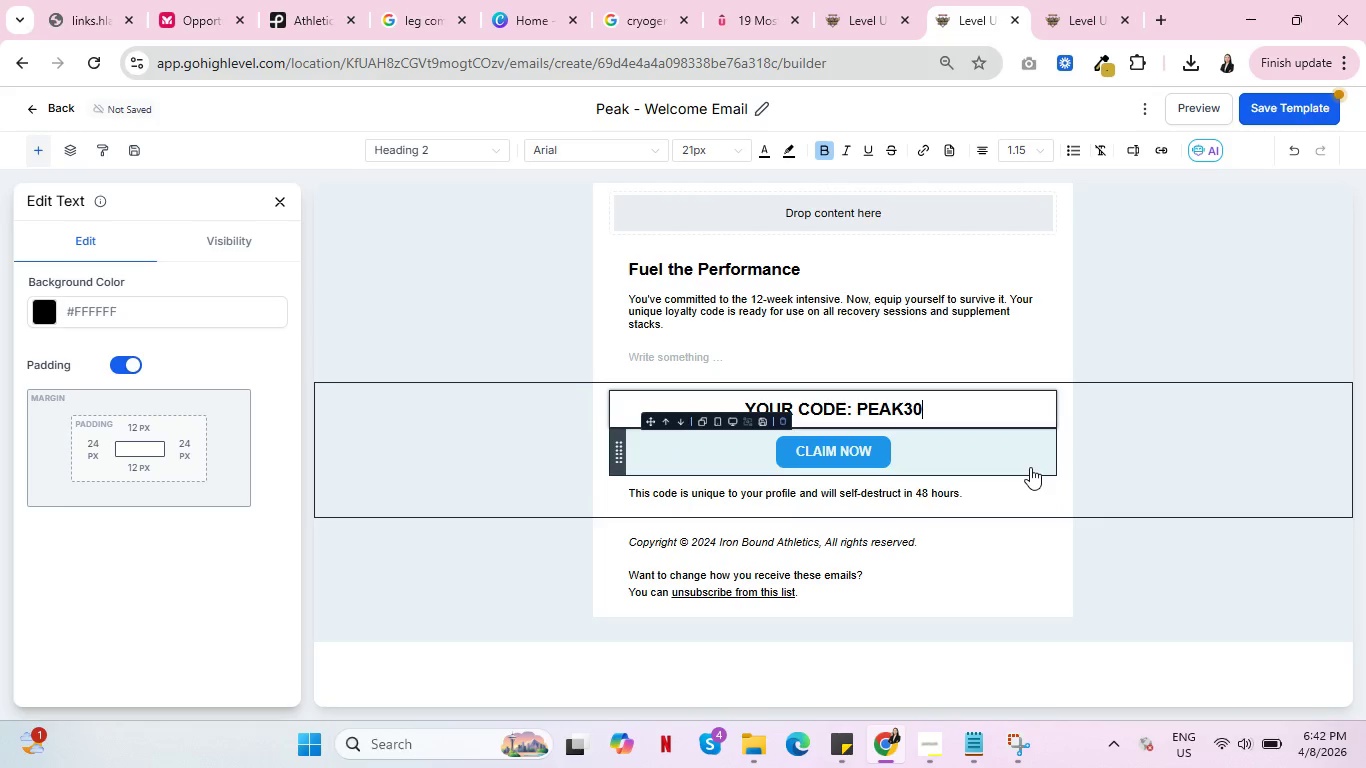 
left_click([1030, 466])
 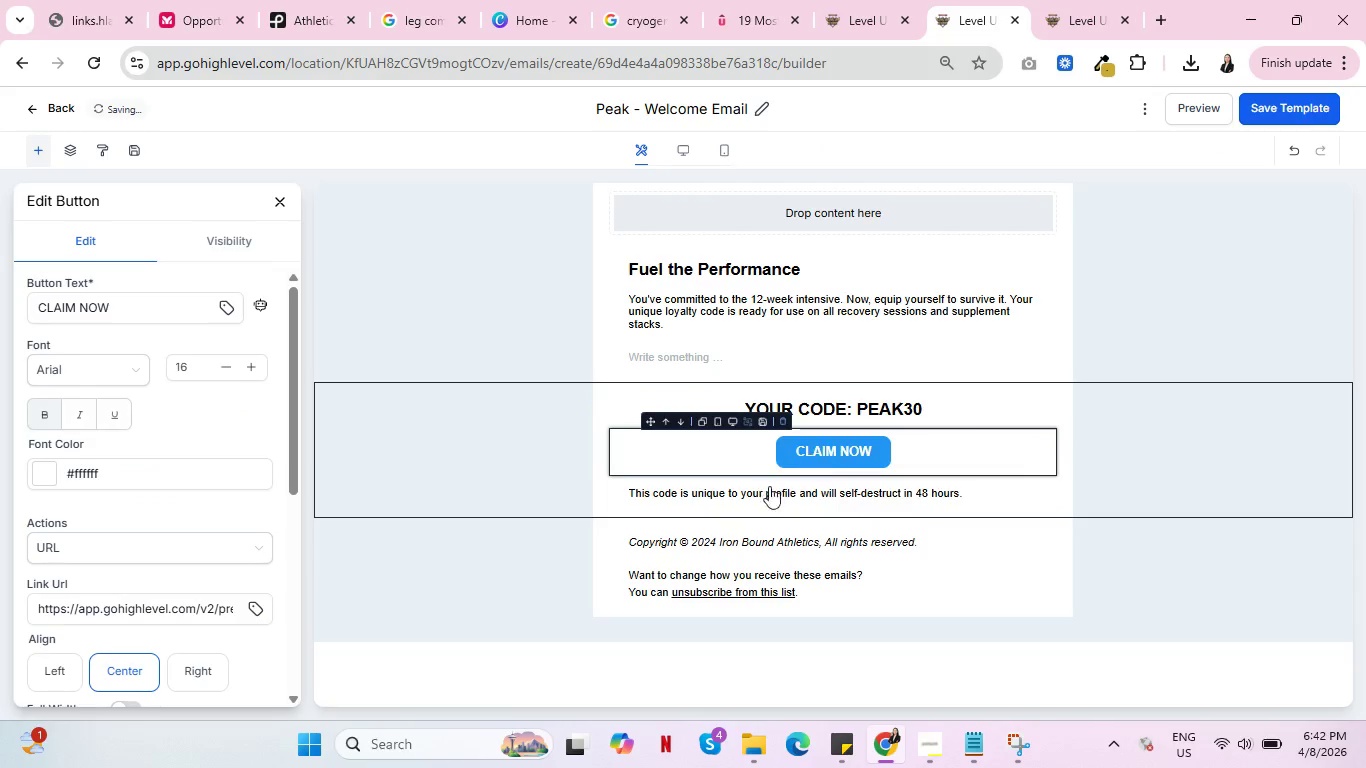 
scroll: coordinate [745, 369], scroll_direction: up, amount: 3.0
 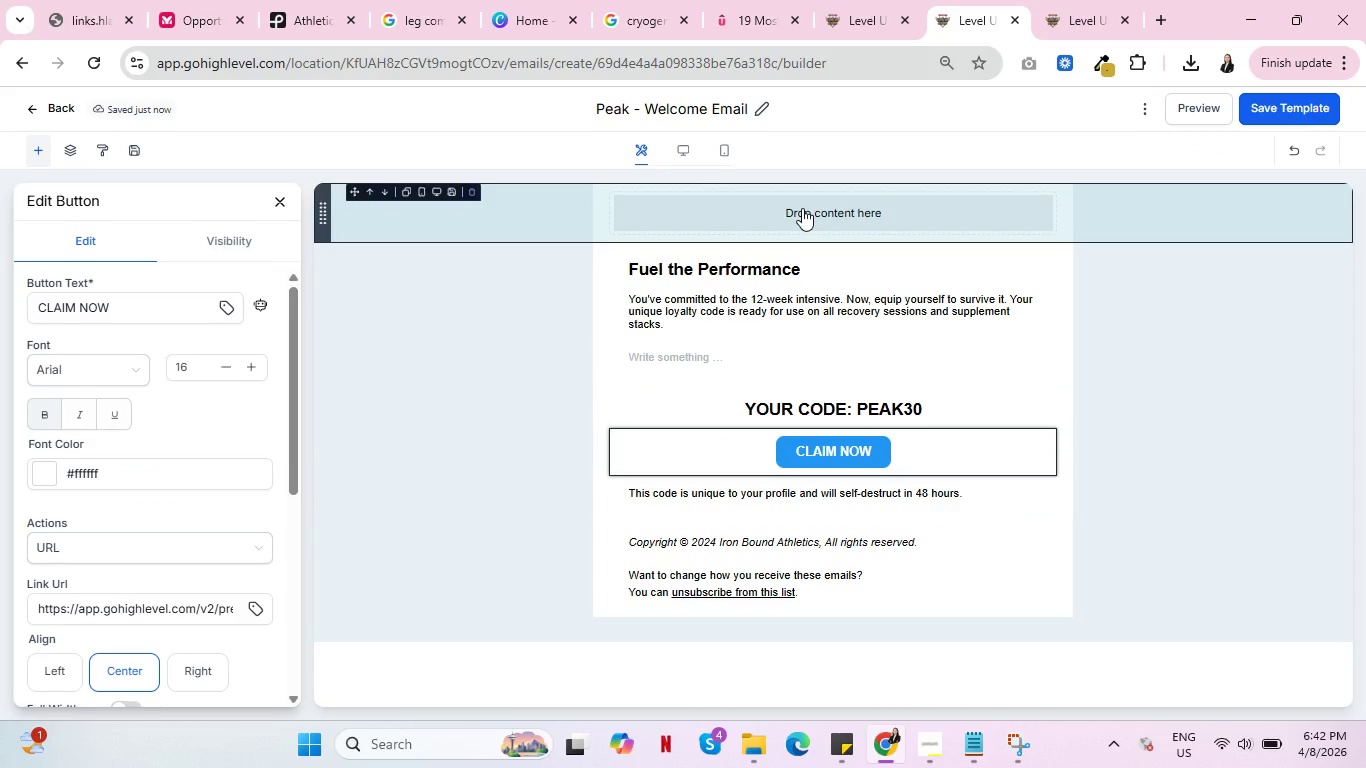 
left_click([802, 208])
 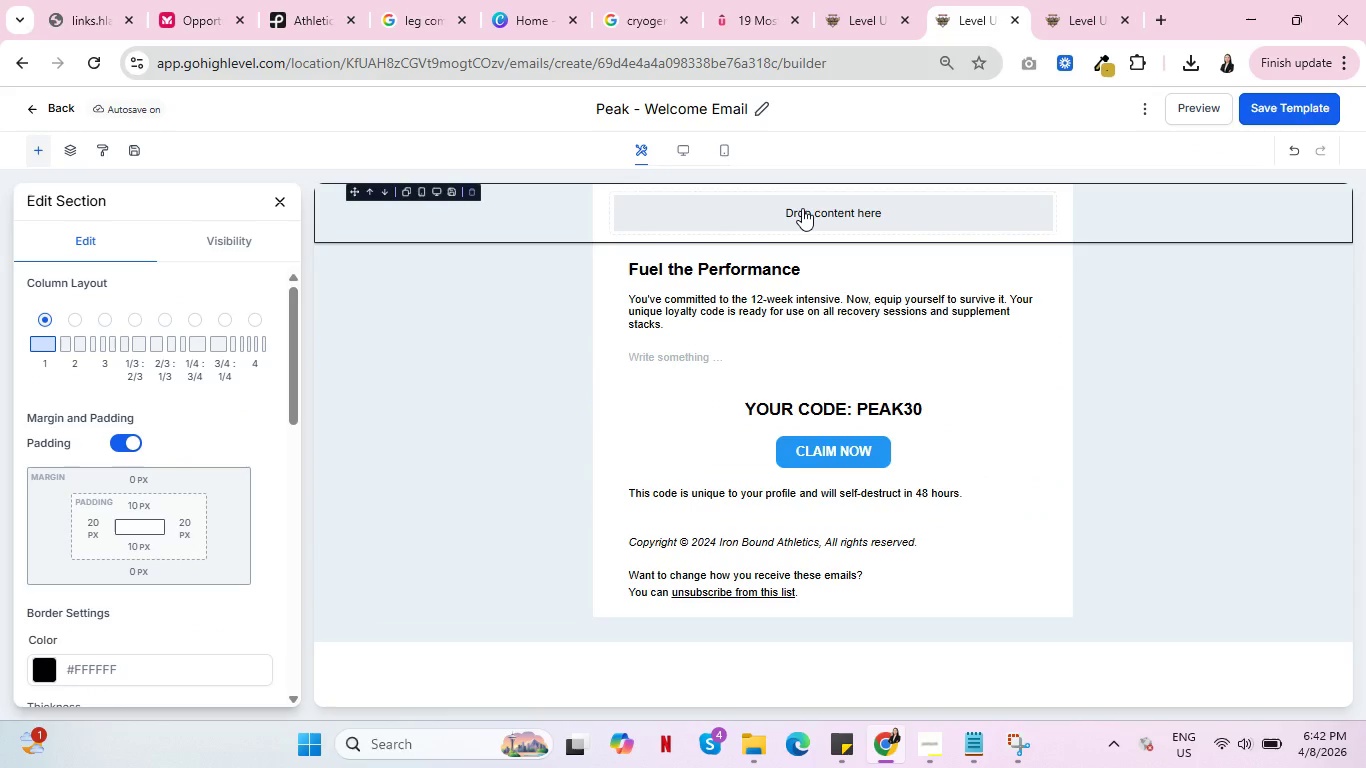 
mouse_move([320, 186])
 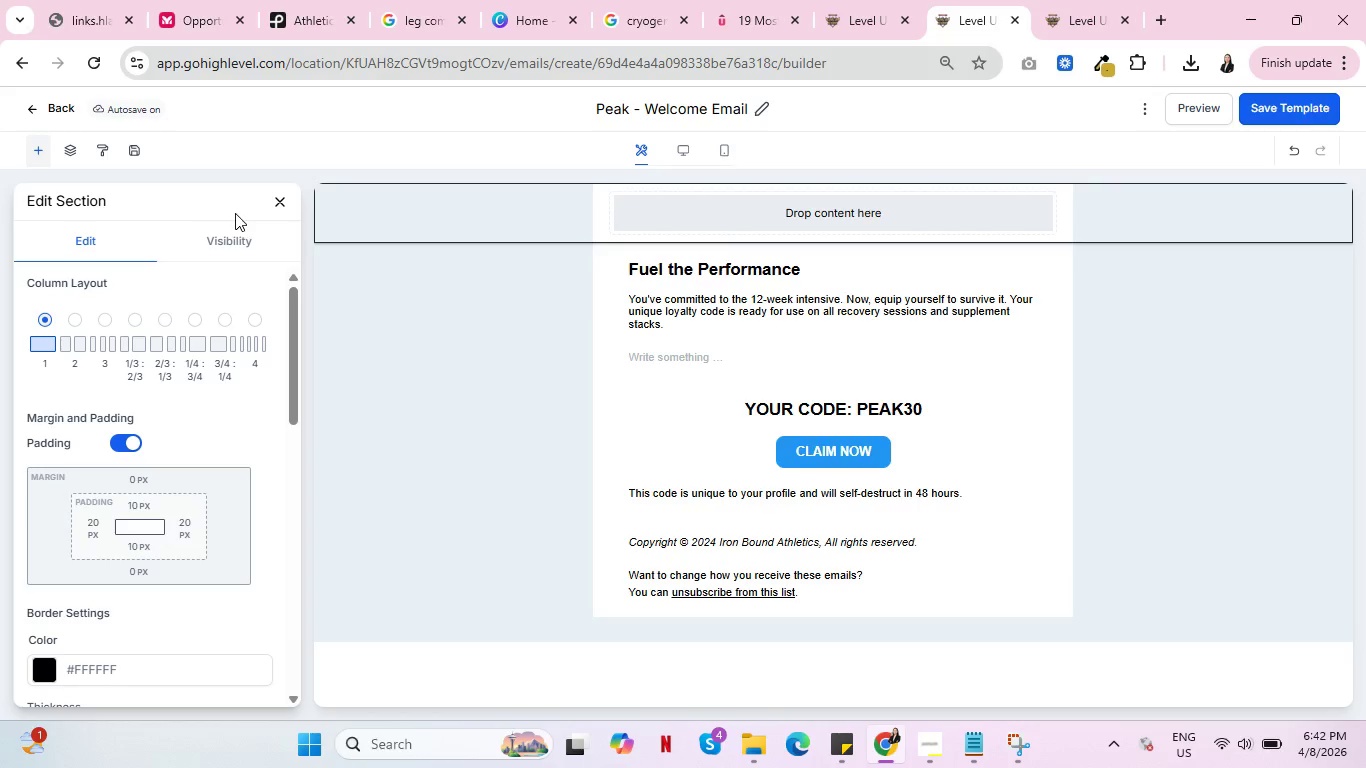 
wait(5.86)
 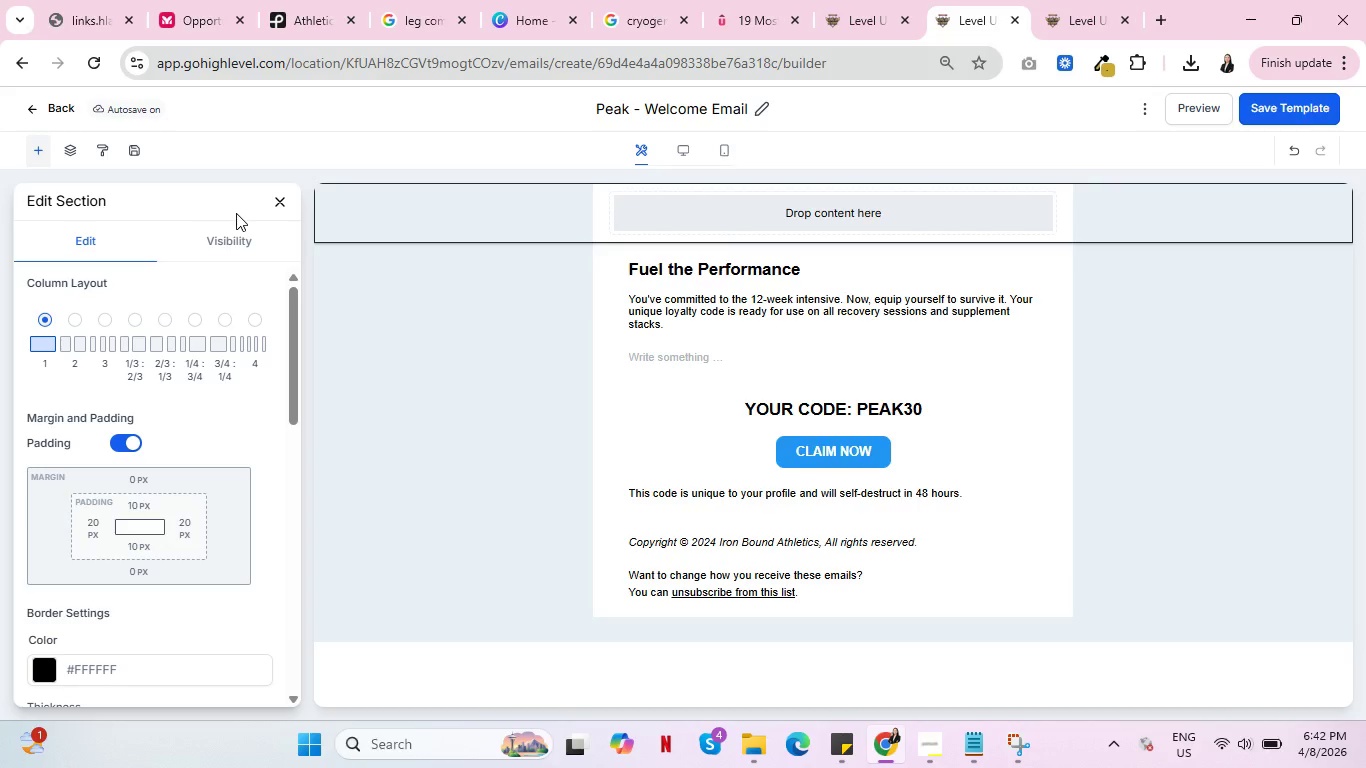 
left_click([237, 234])
 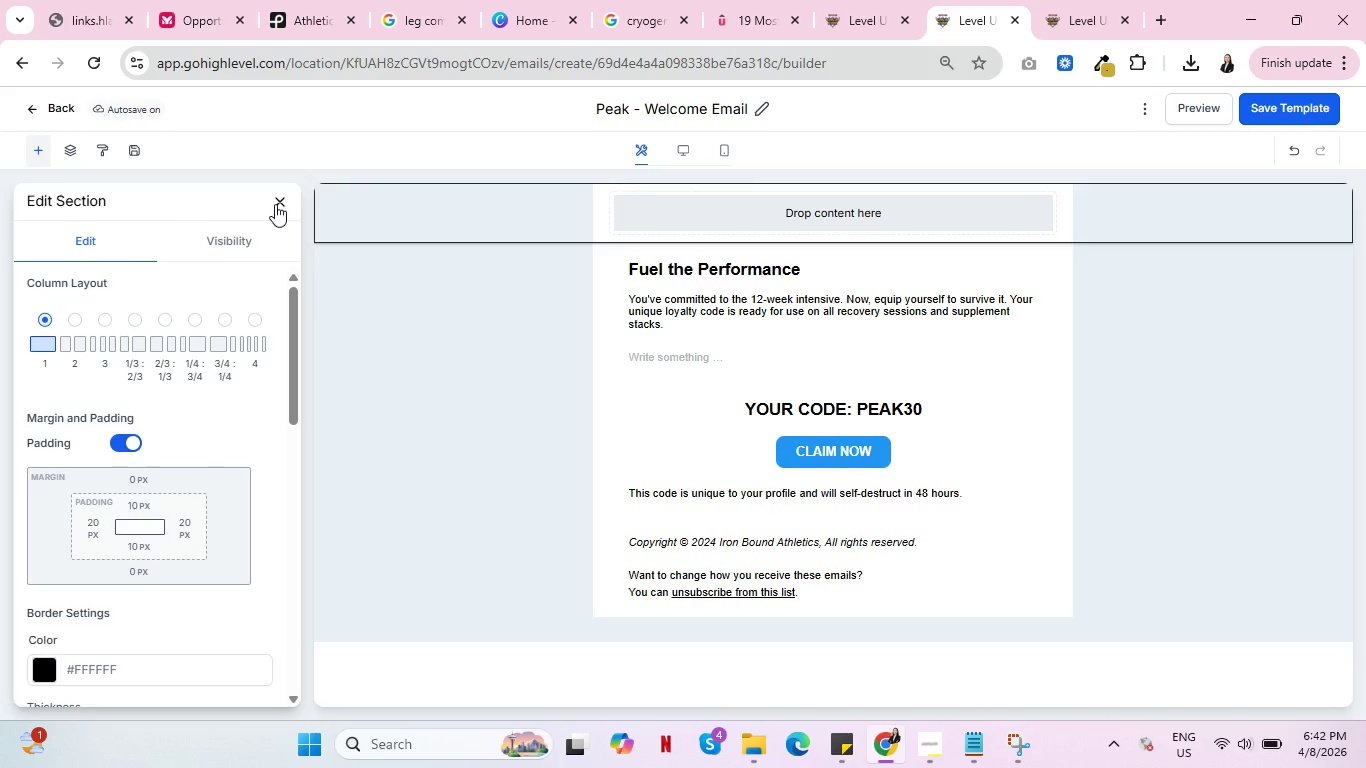 
left_click([275, 204])
 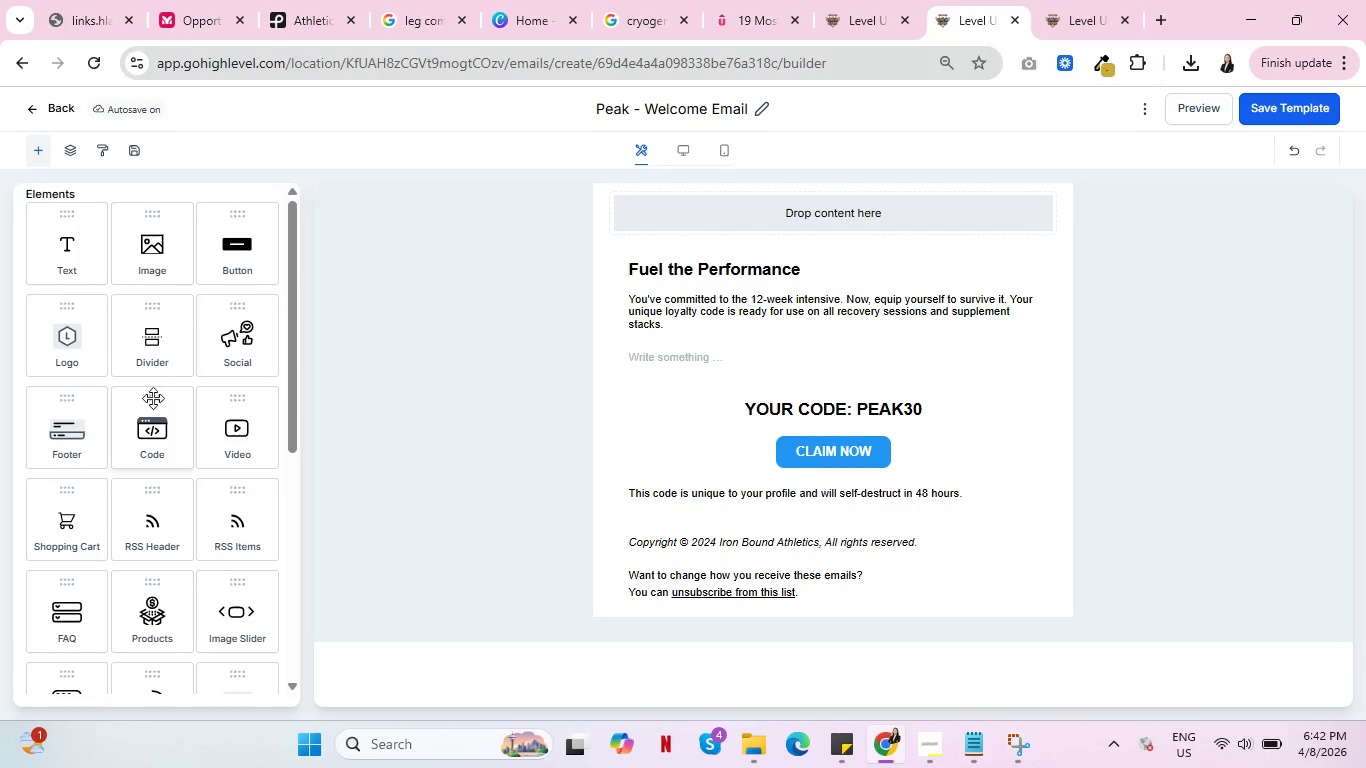 
scroll: coordinate [152, 399], scroll_direction: up, amount: 4.0
 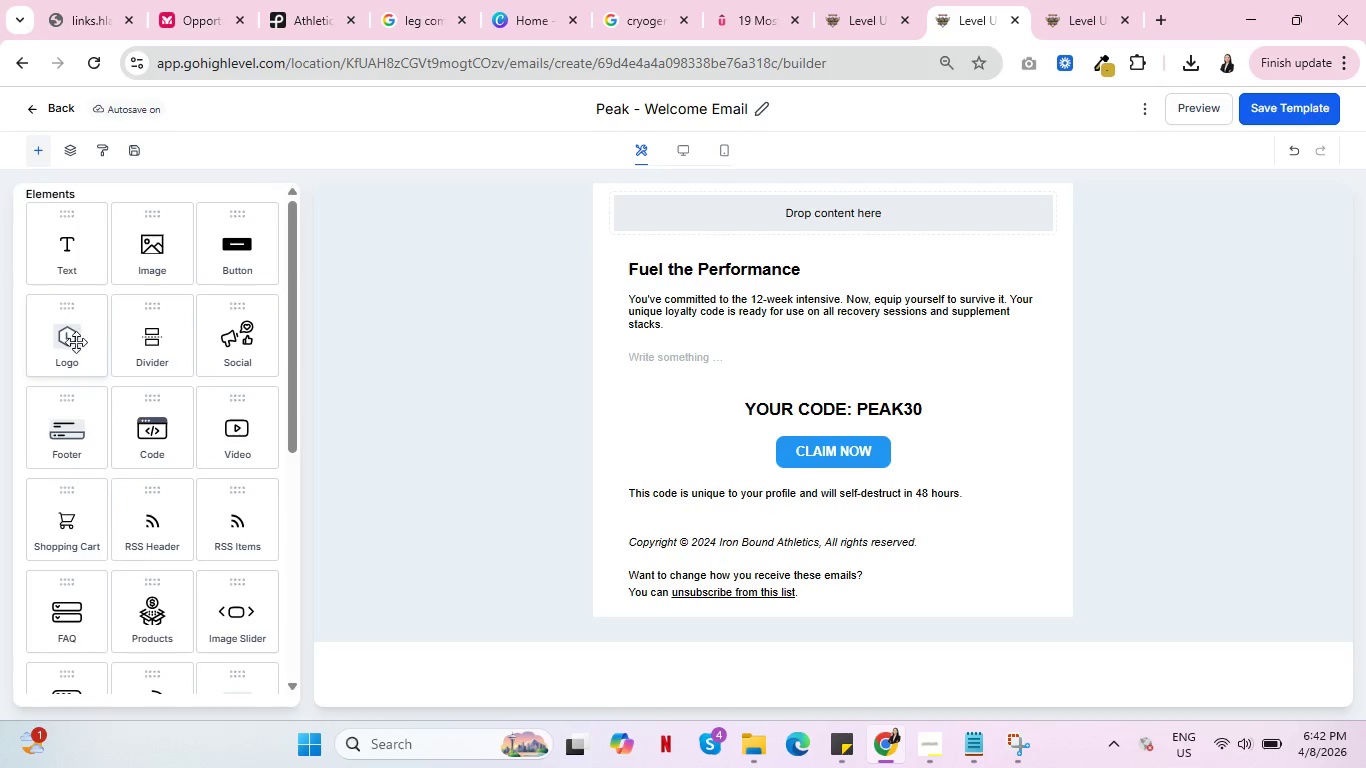 
left_click_drag(start_coordinate=[67, 338], to_coordinate=[695, 218])
 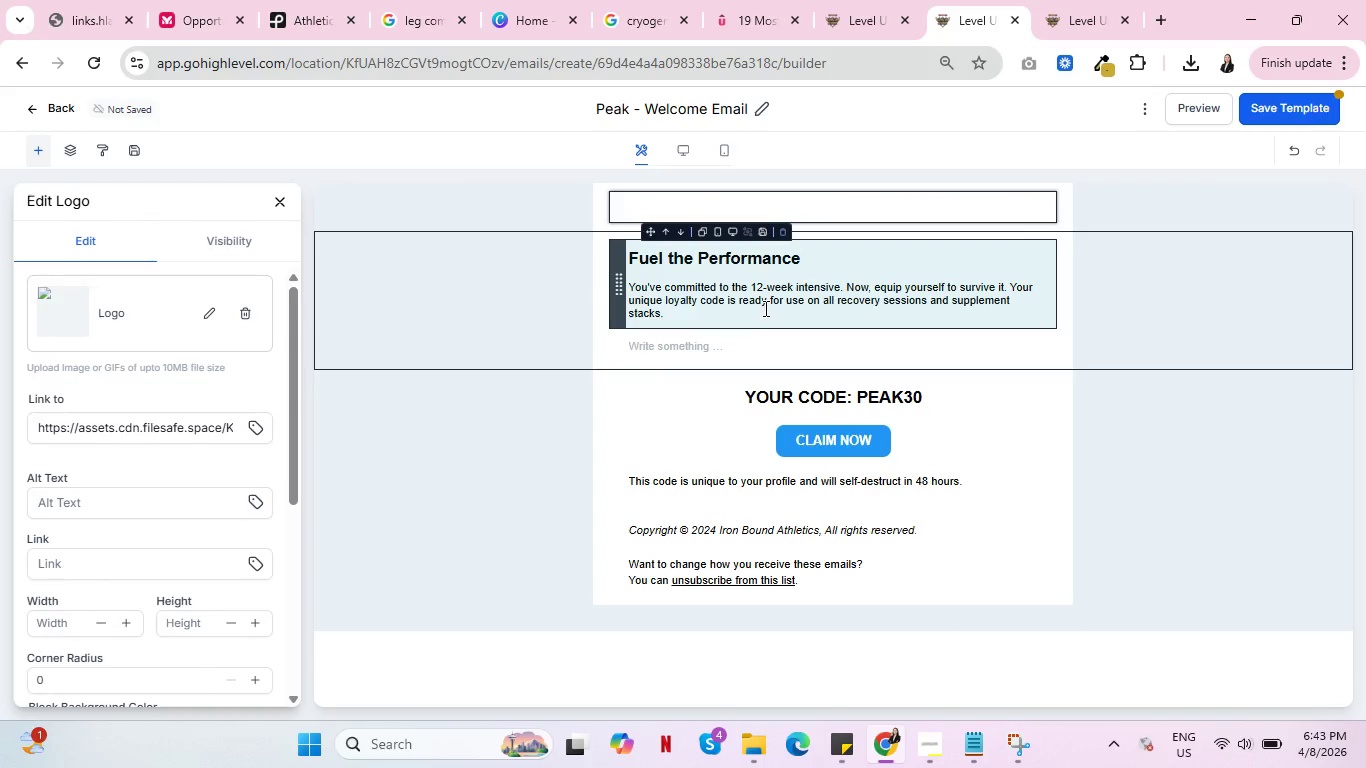 
scroll: coordinate [764, 308], scroll_direction: up, amount: 2.0
 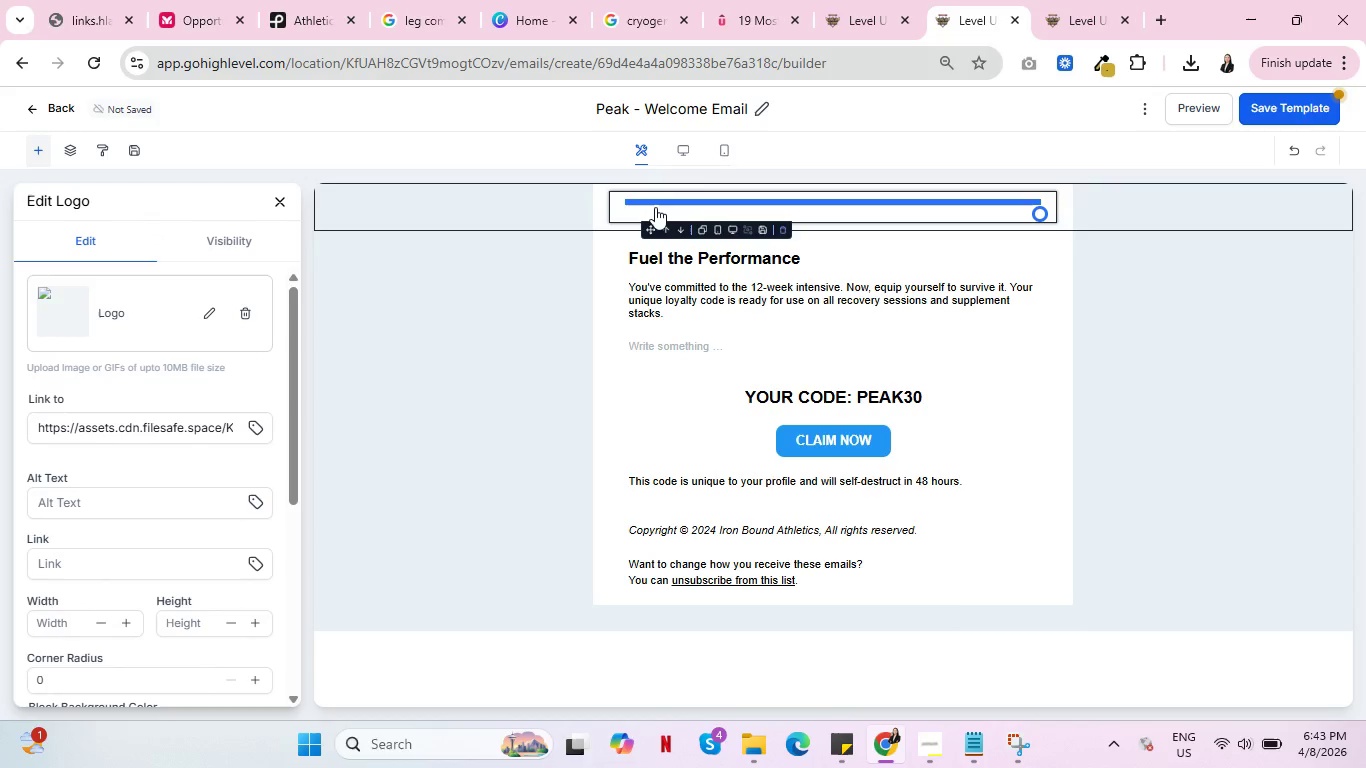 
left_click([655, 207])
 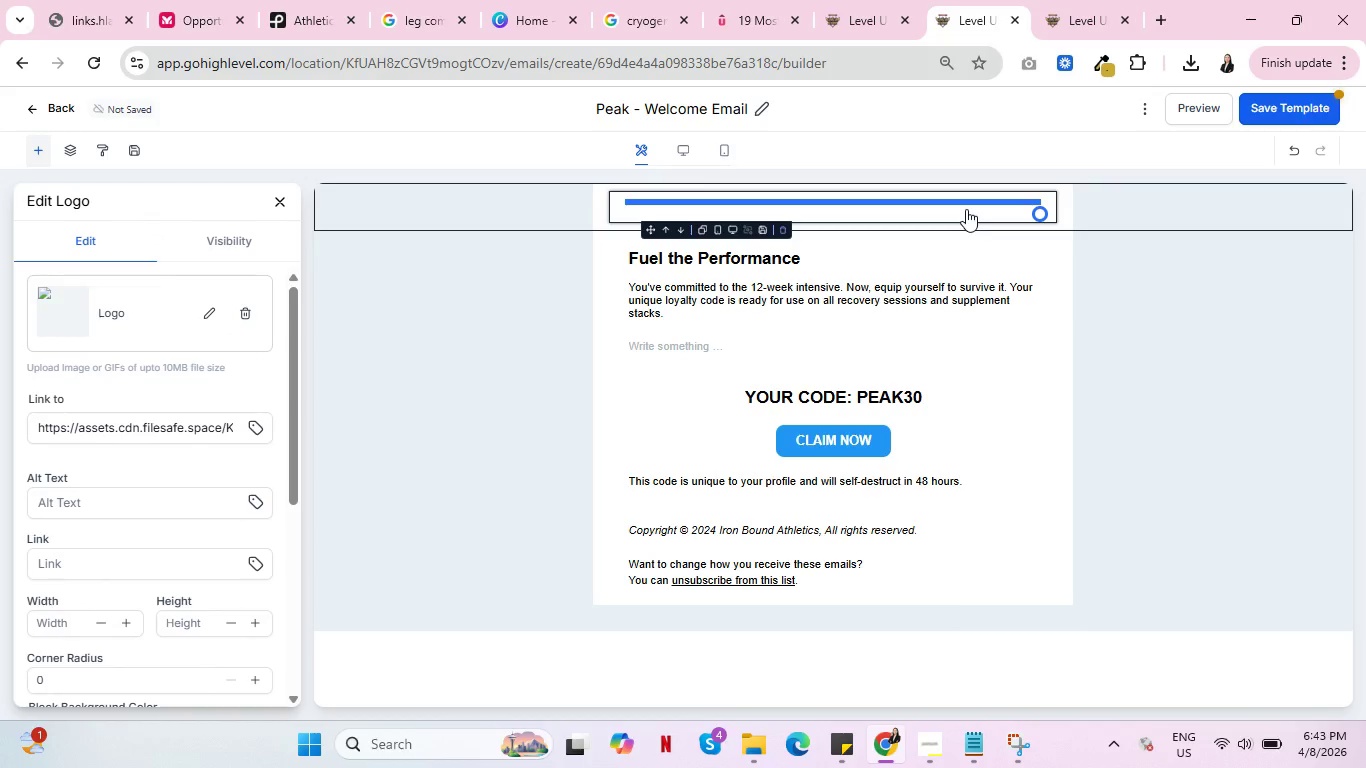 
left_click([966, 209])
 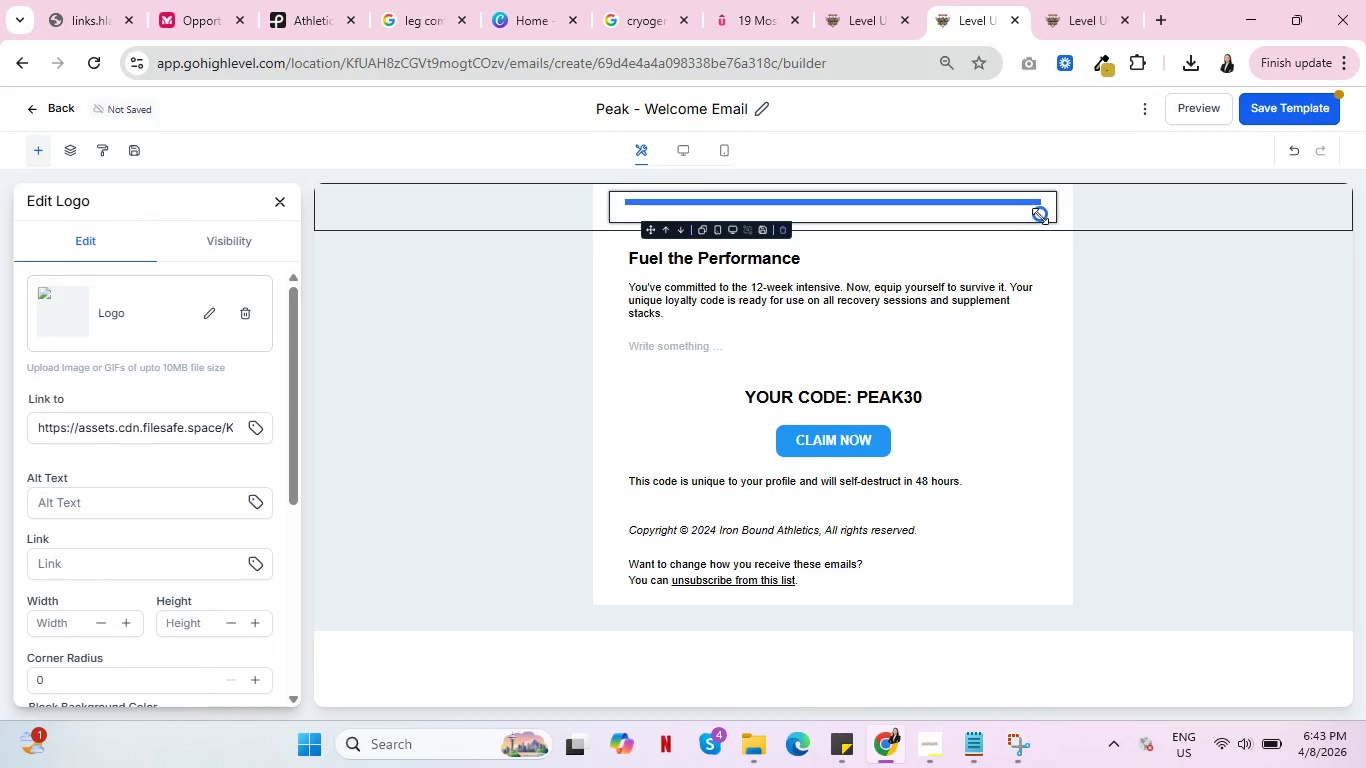 
left_click_drag(start_coordinate=[1040, 214], to_coordinate=[1044, 250])
 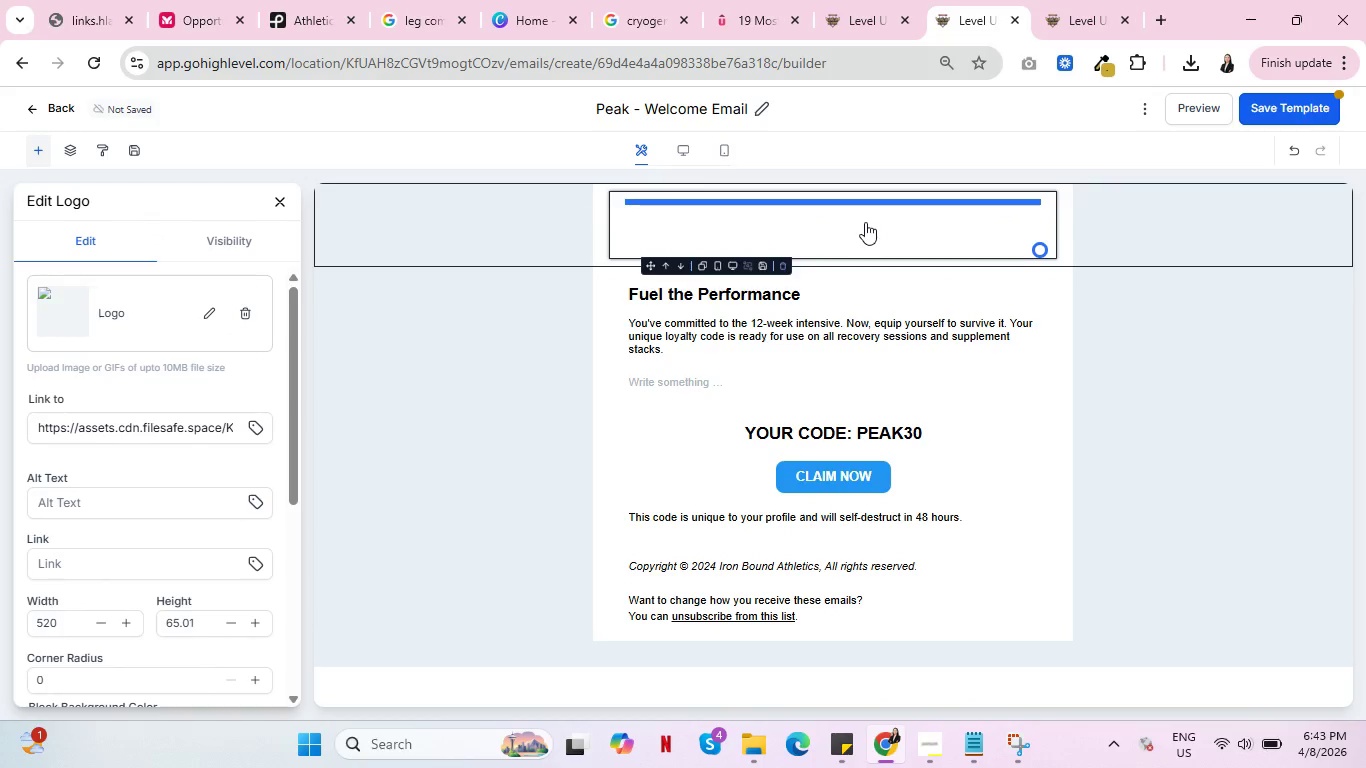 
double_click([865, 222])
 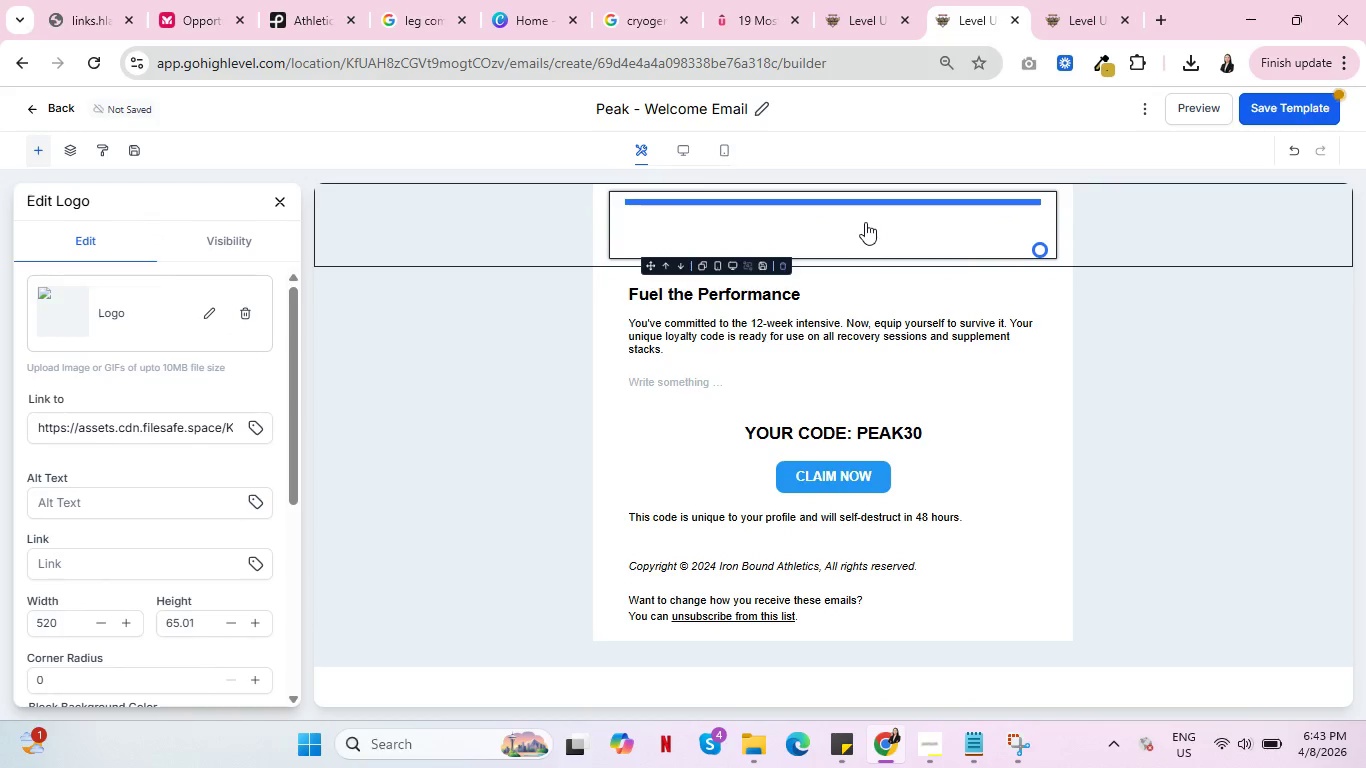 
triple_click([865, 222])
 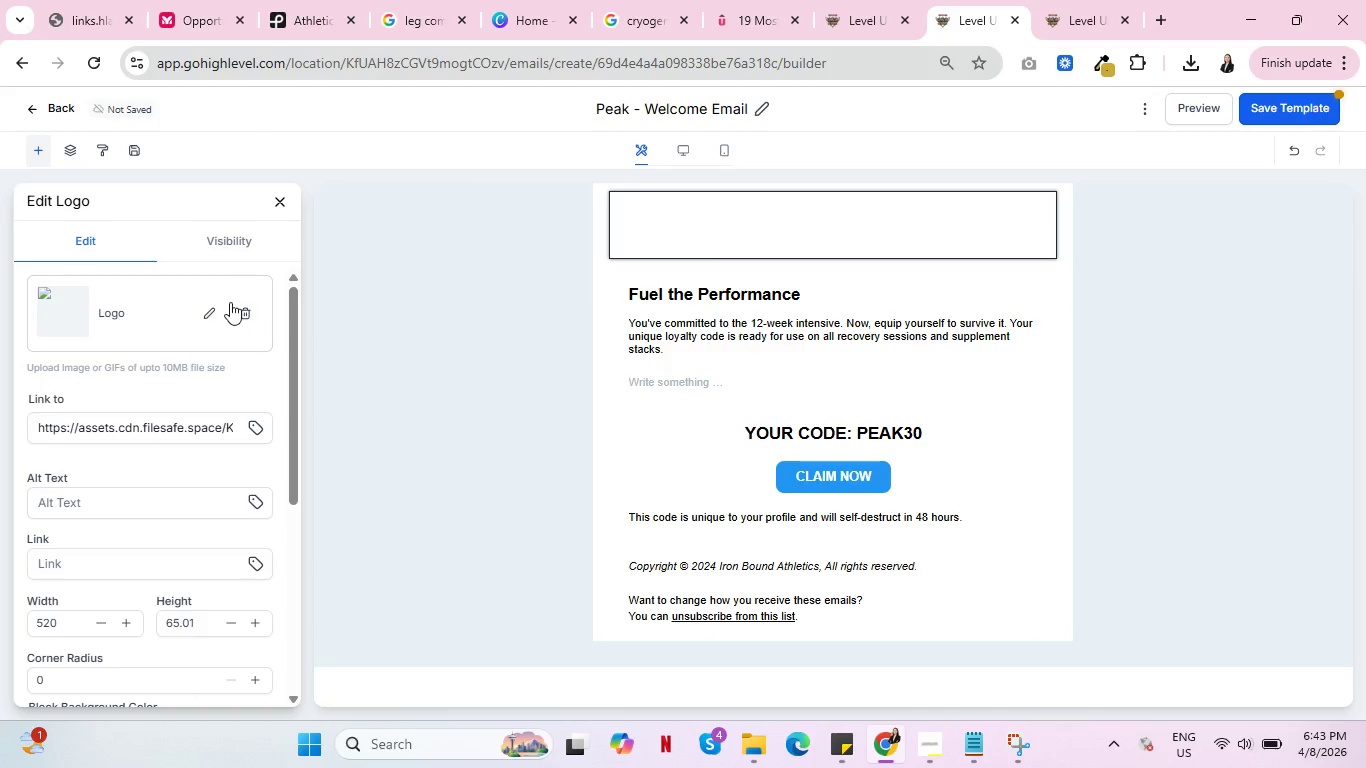 
left_click([212, 311])
 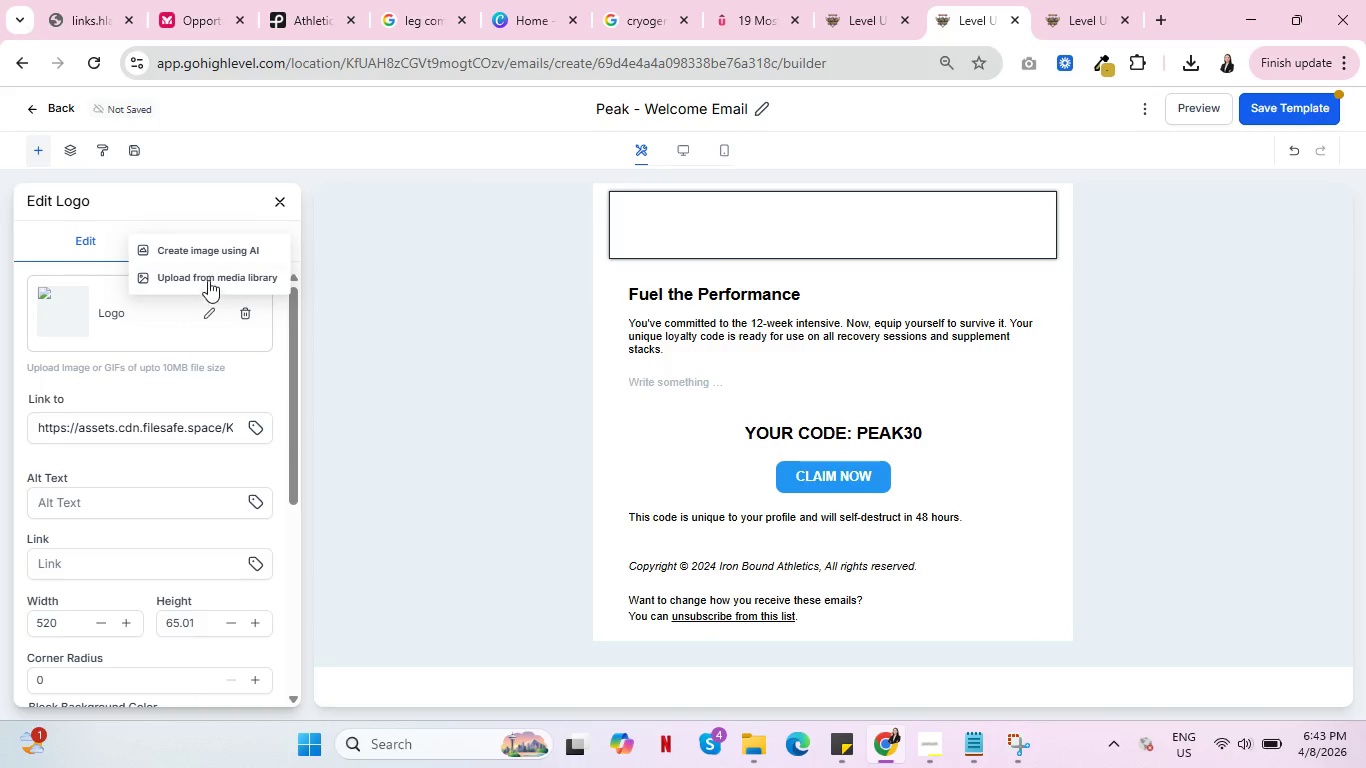 
left_click([208, 276])
 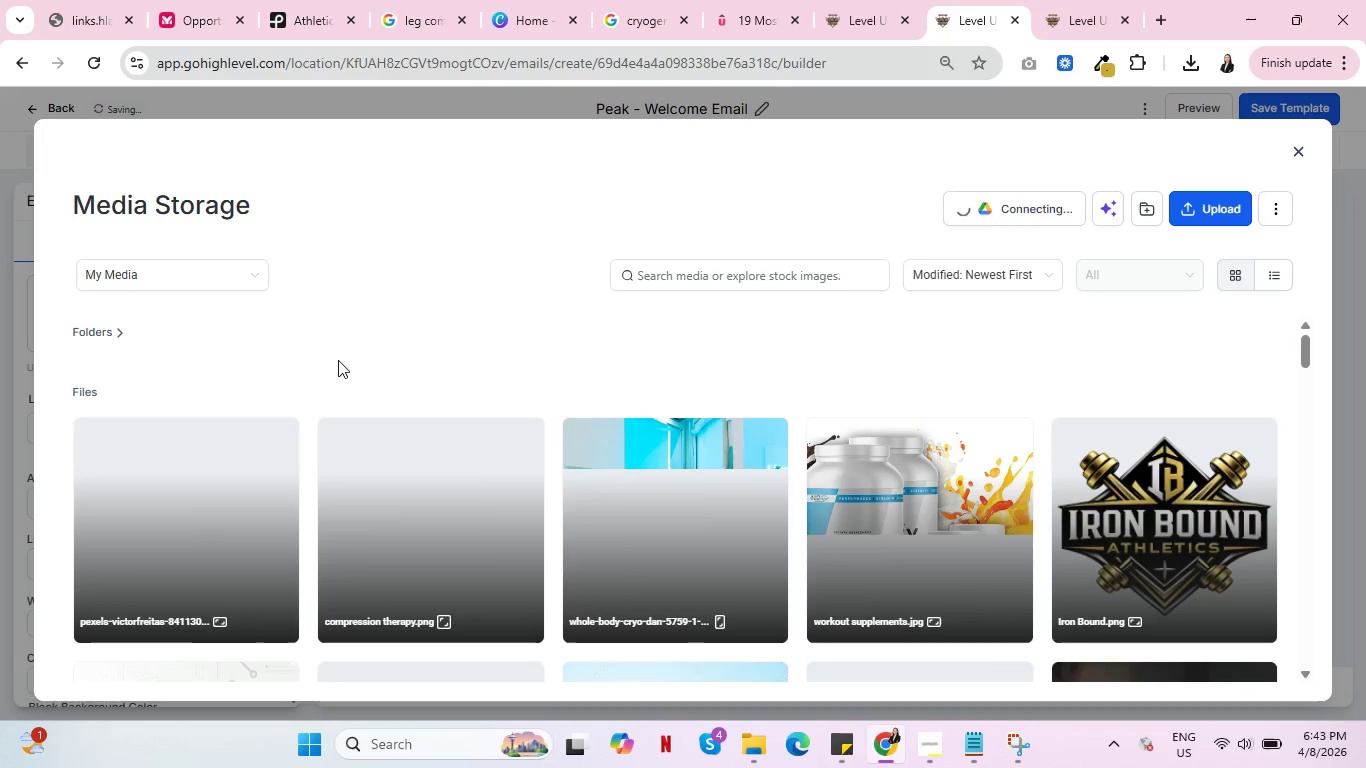 
left_click([1141, 502])
 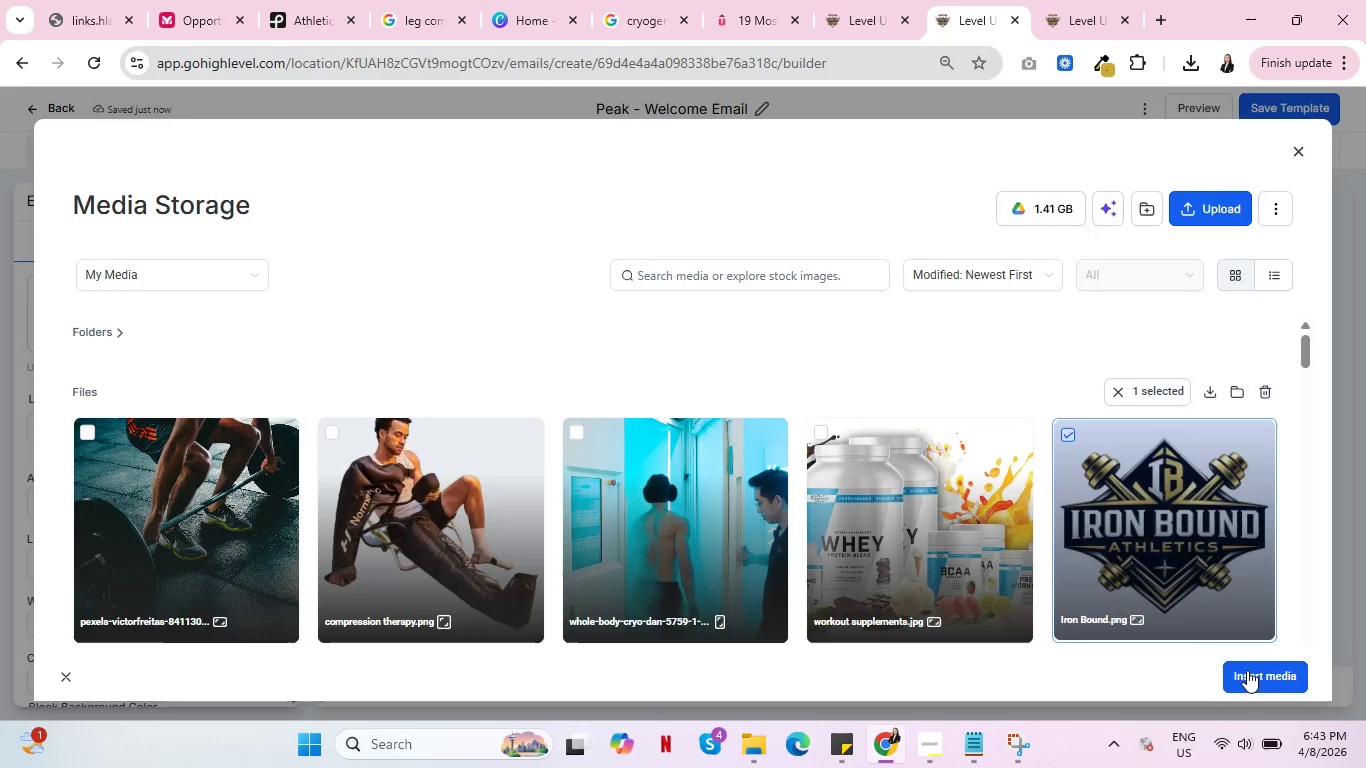 
left_click([1247, 670])
 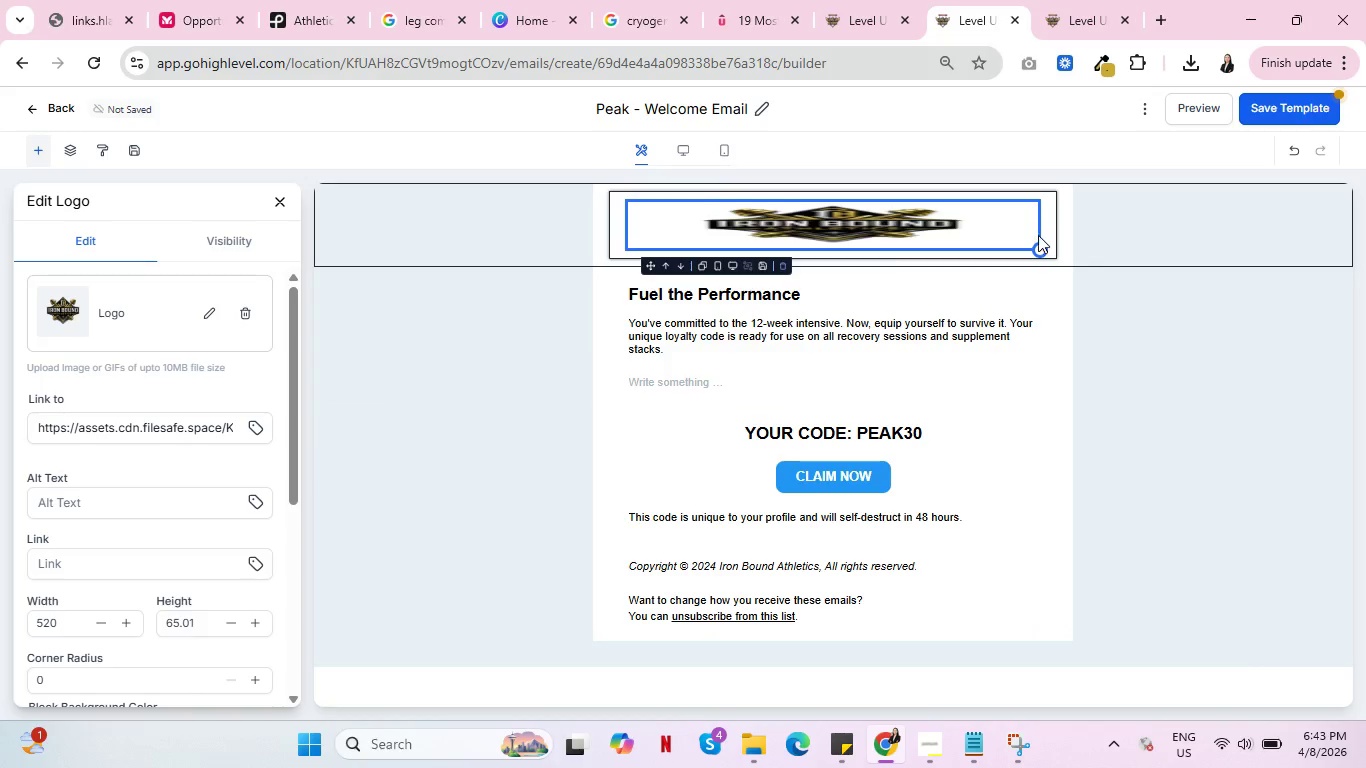 
left_click_drag(start_coordinate=[1037, 247], to_coordinate=[1036, 259])
 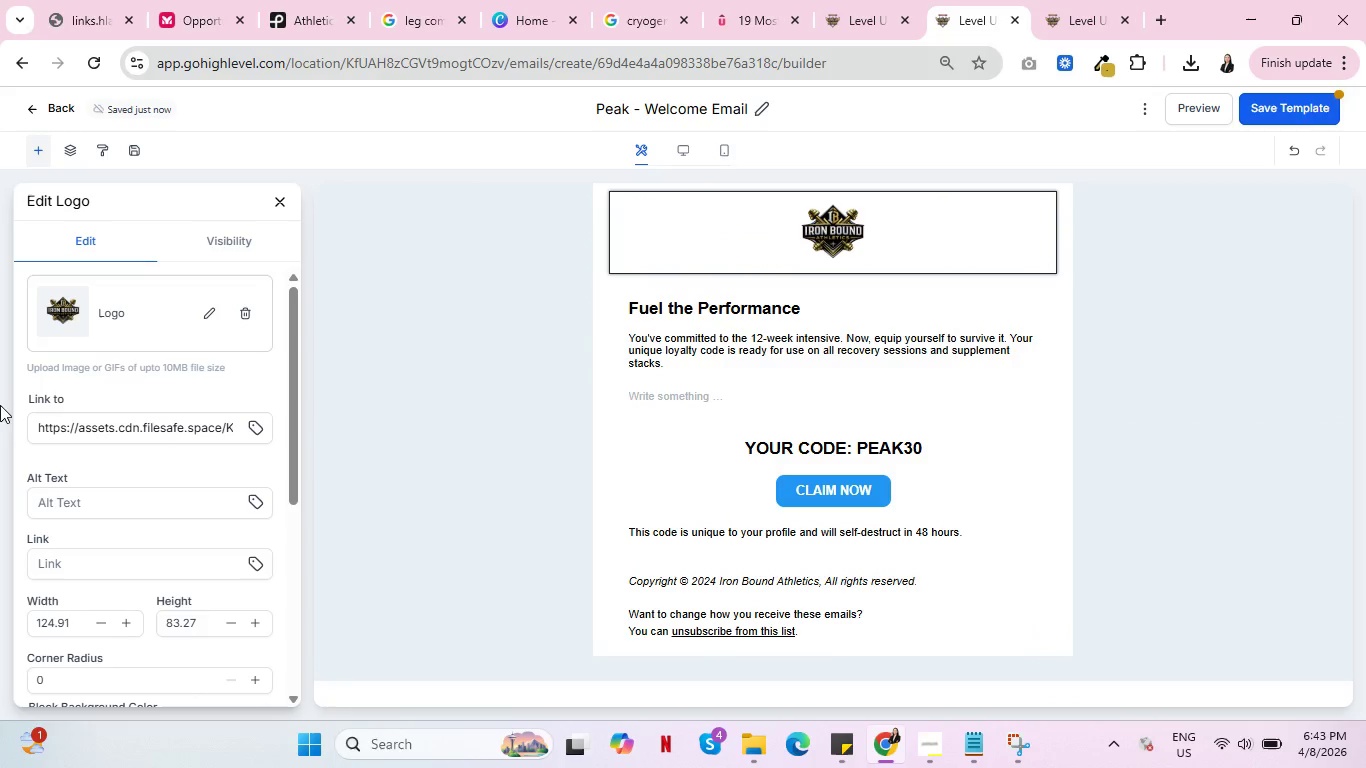 
scroll: coordinate [86, 418], scroll_direction: down, amount: 4.0
 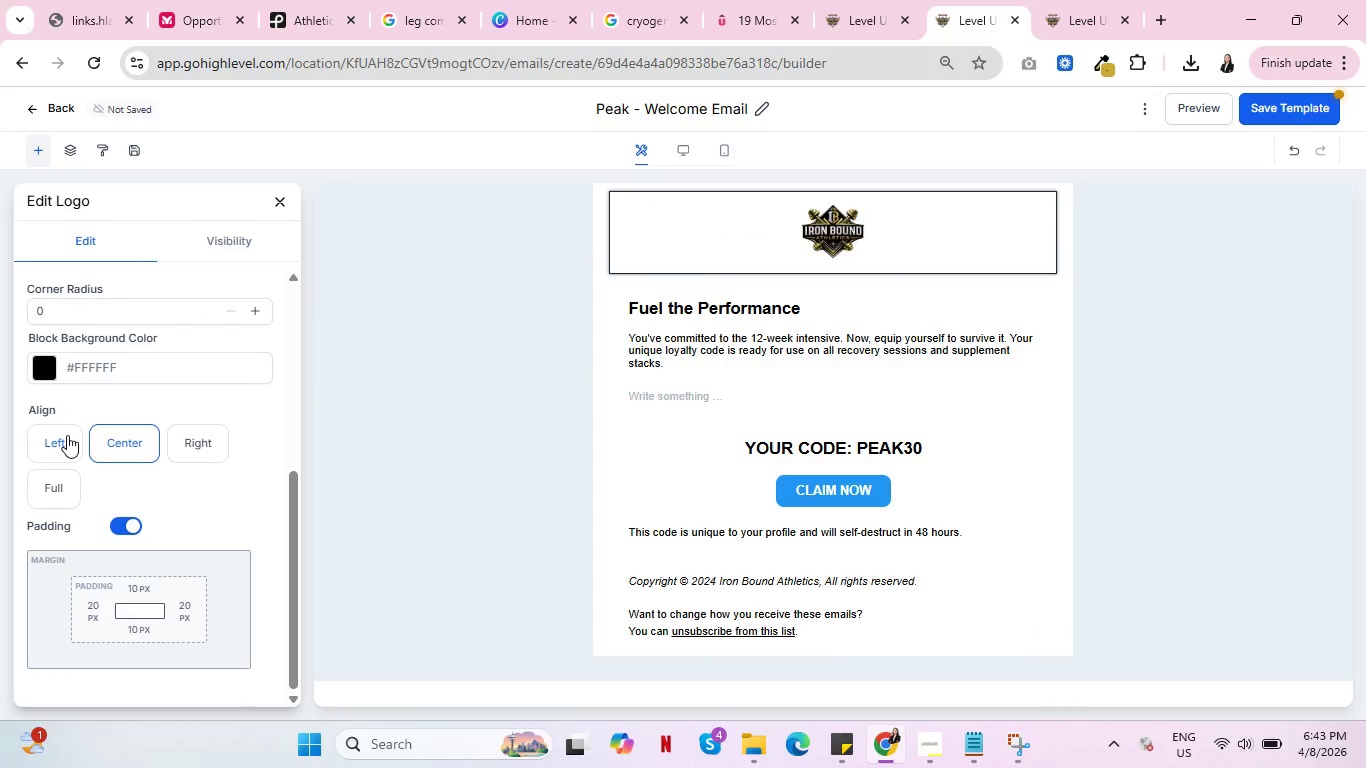 
left_click([67, 435])
 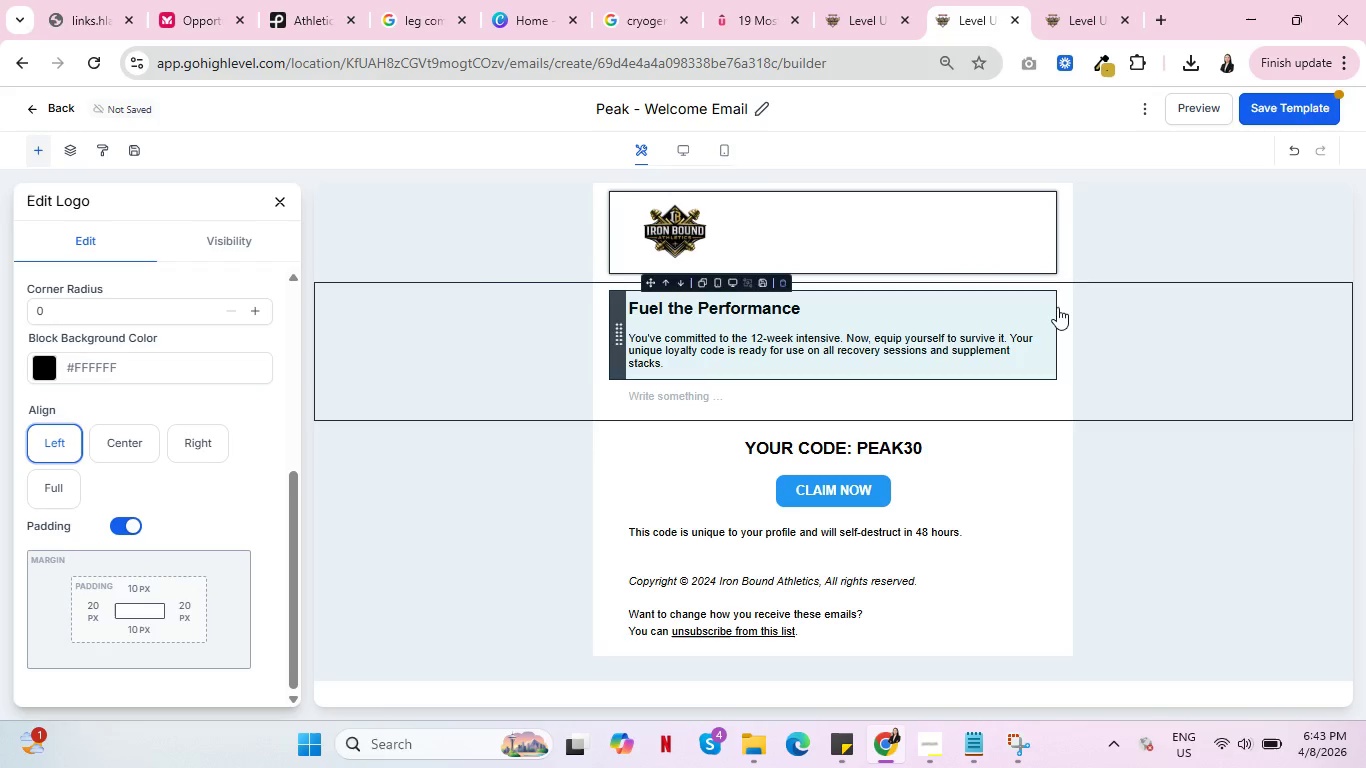 
wait(5.23)
 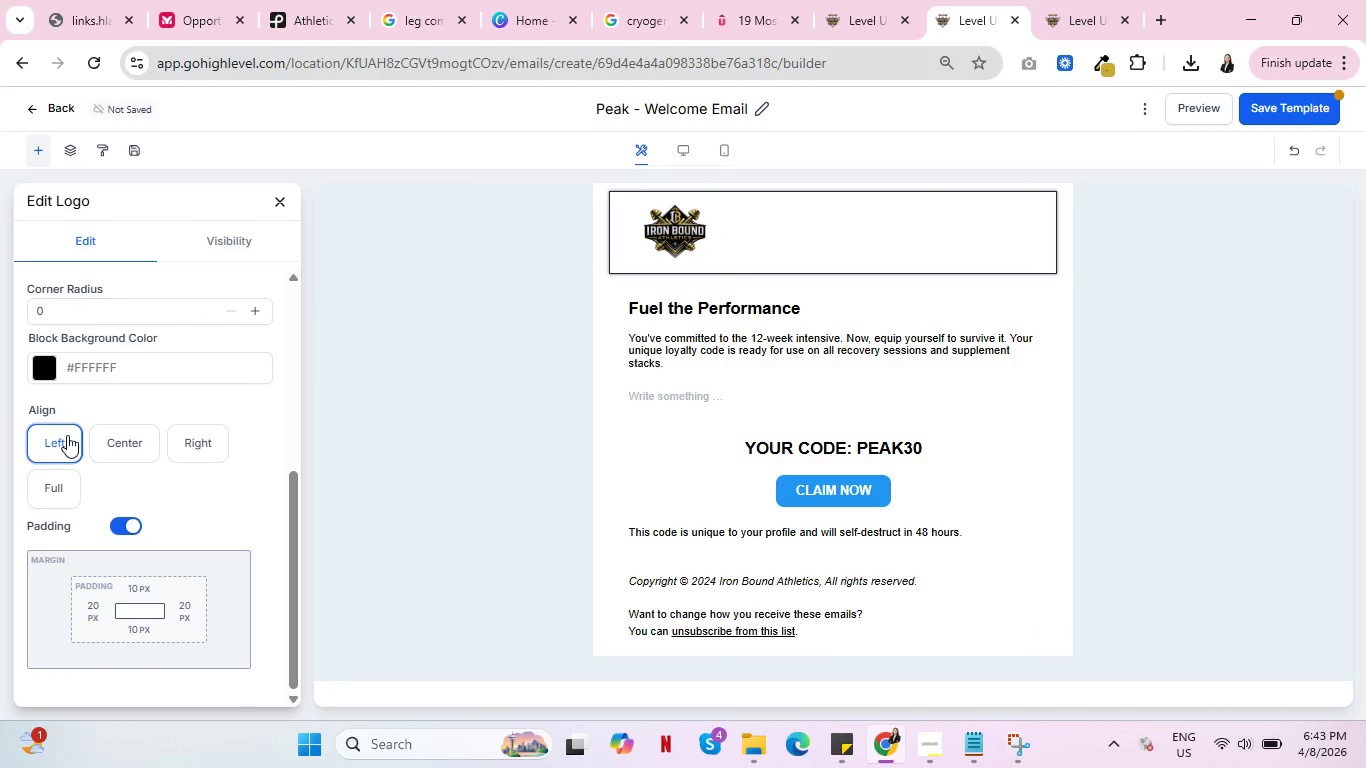 
left_click([1064, 313])
 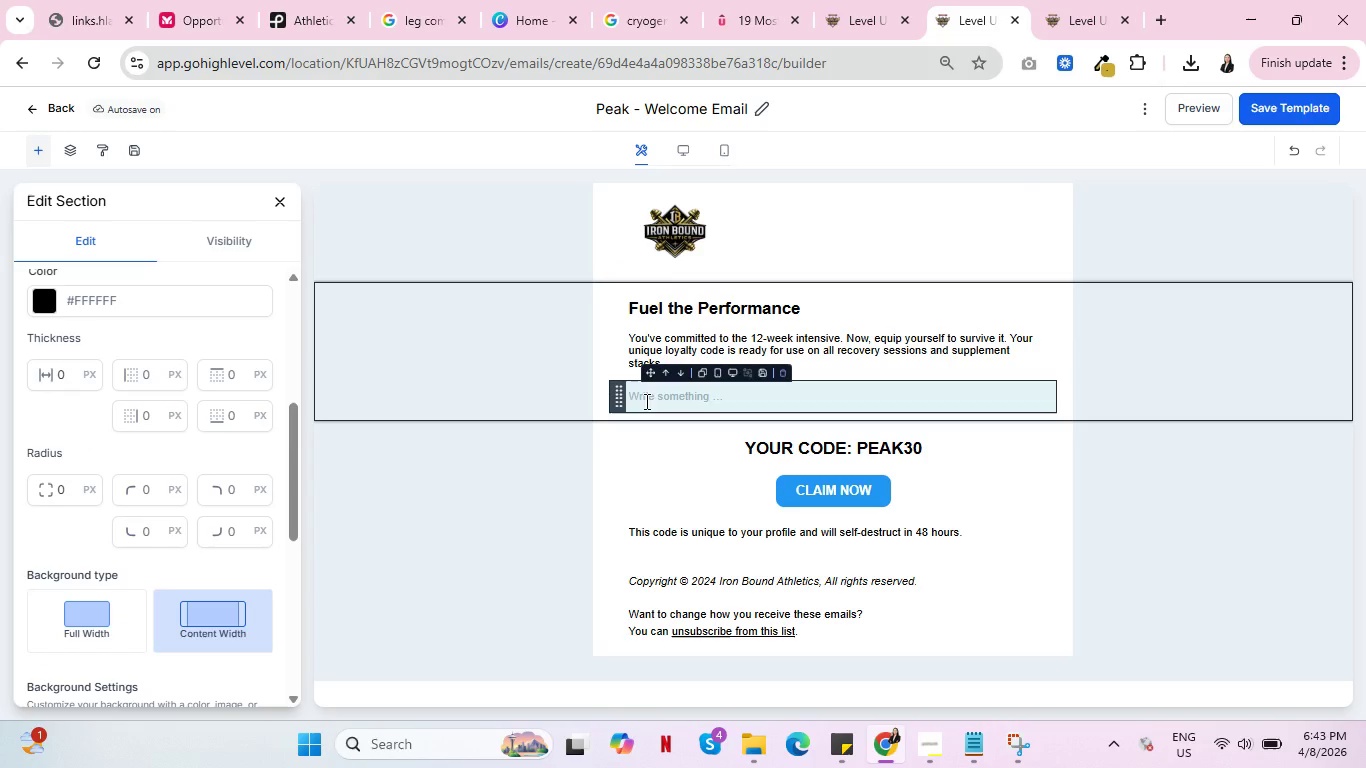 
wait(7.61)
 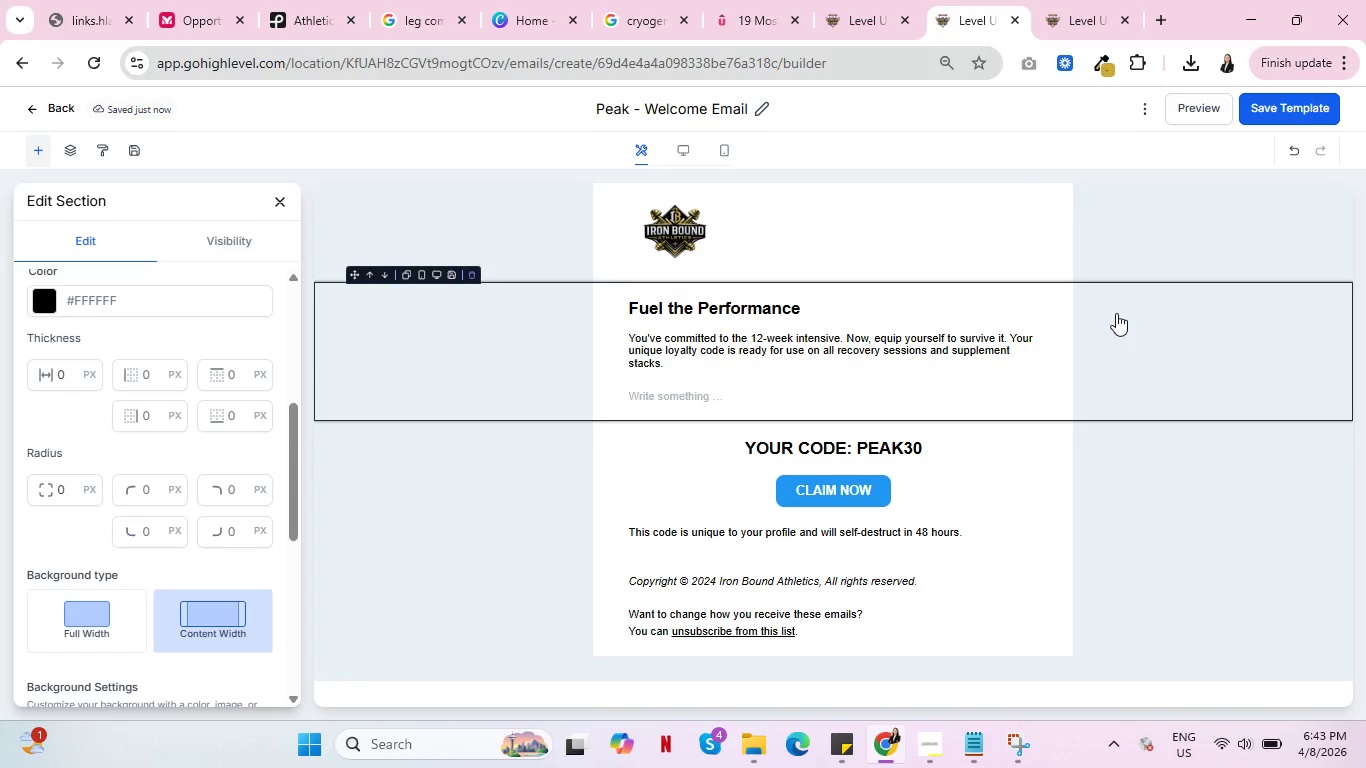 
left_click([643, 434])
 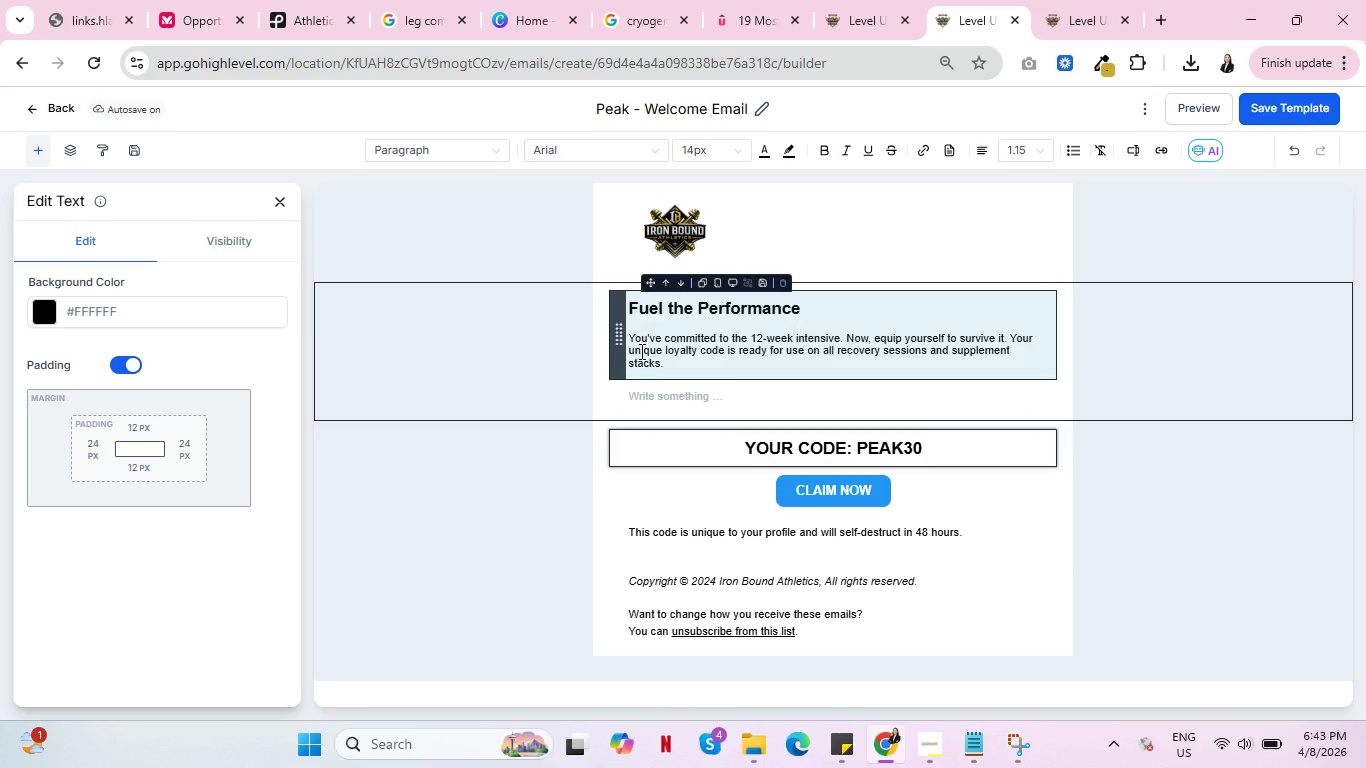 
double_click([640, 351])
 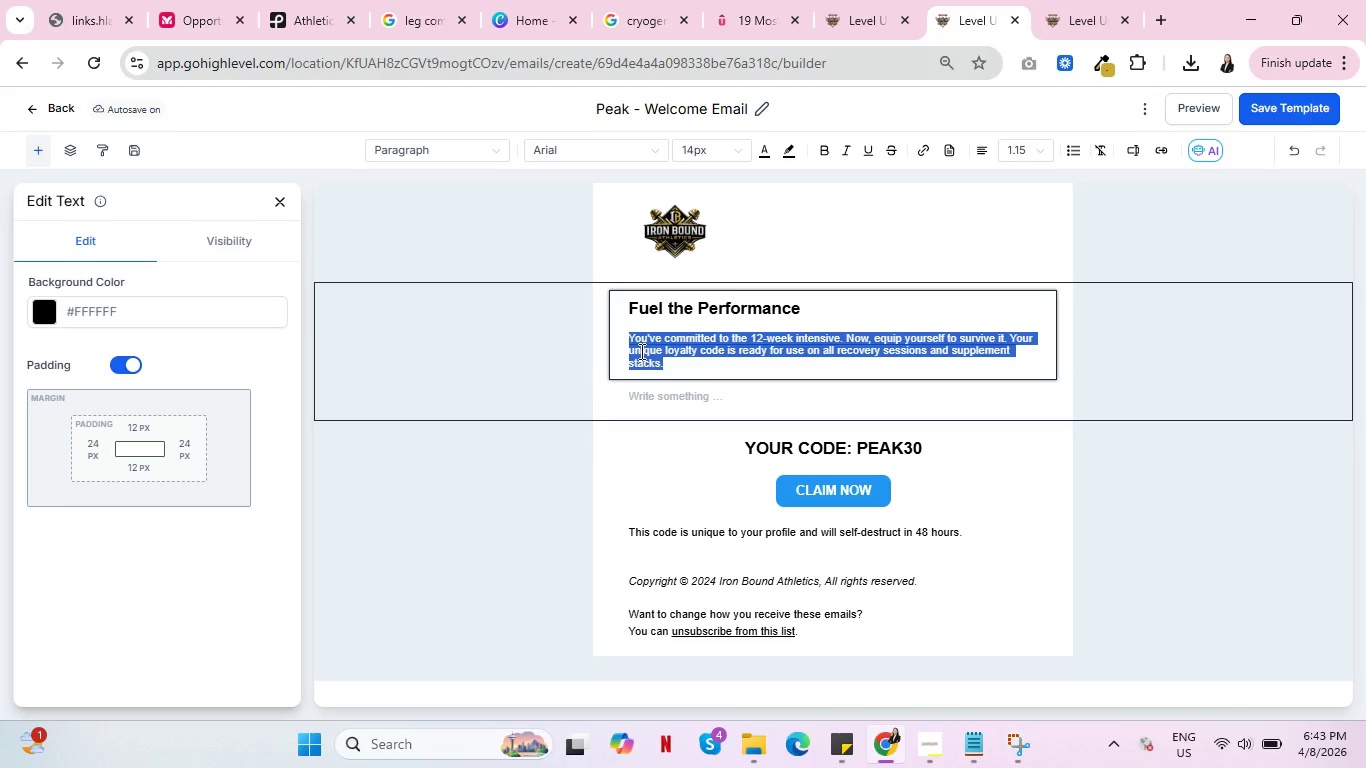 
triple_click([640, 351])
 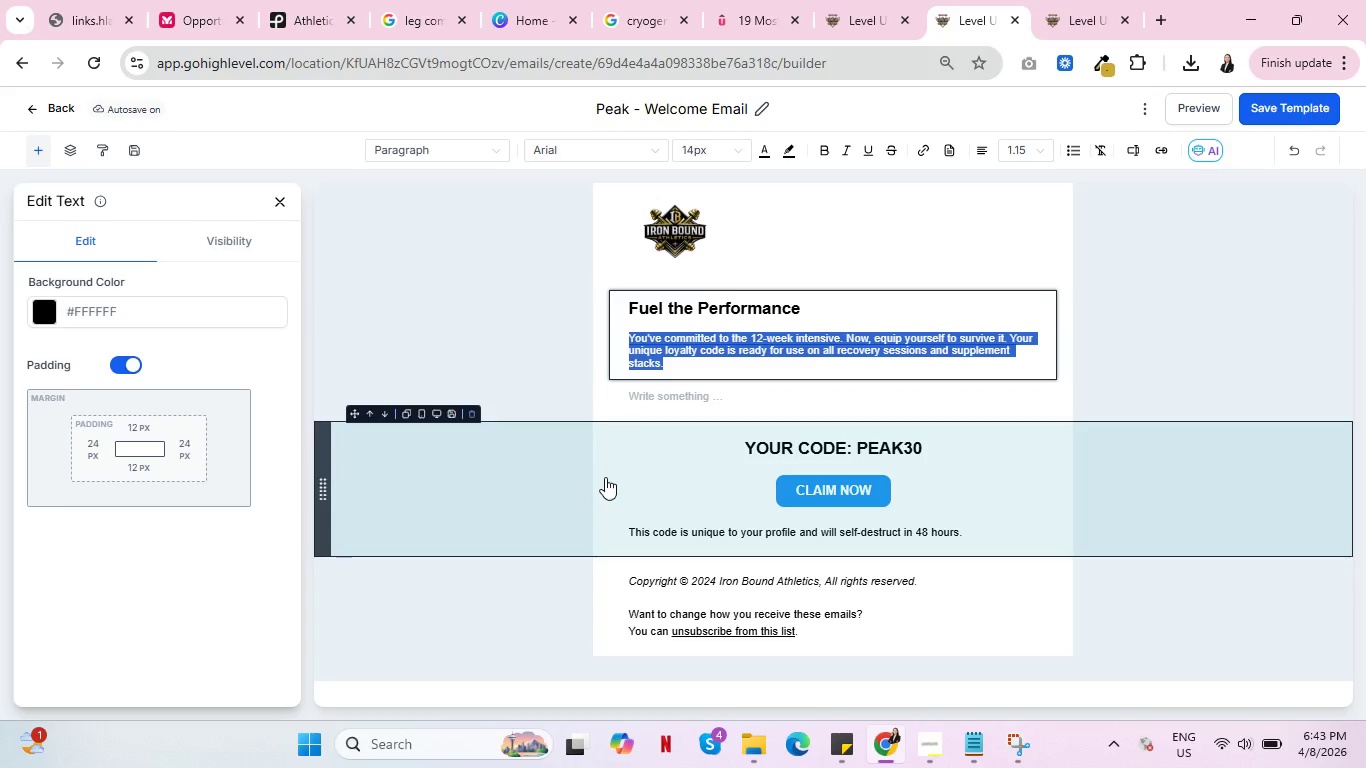 
wait(5.31)
 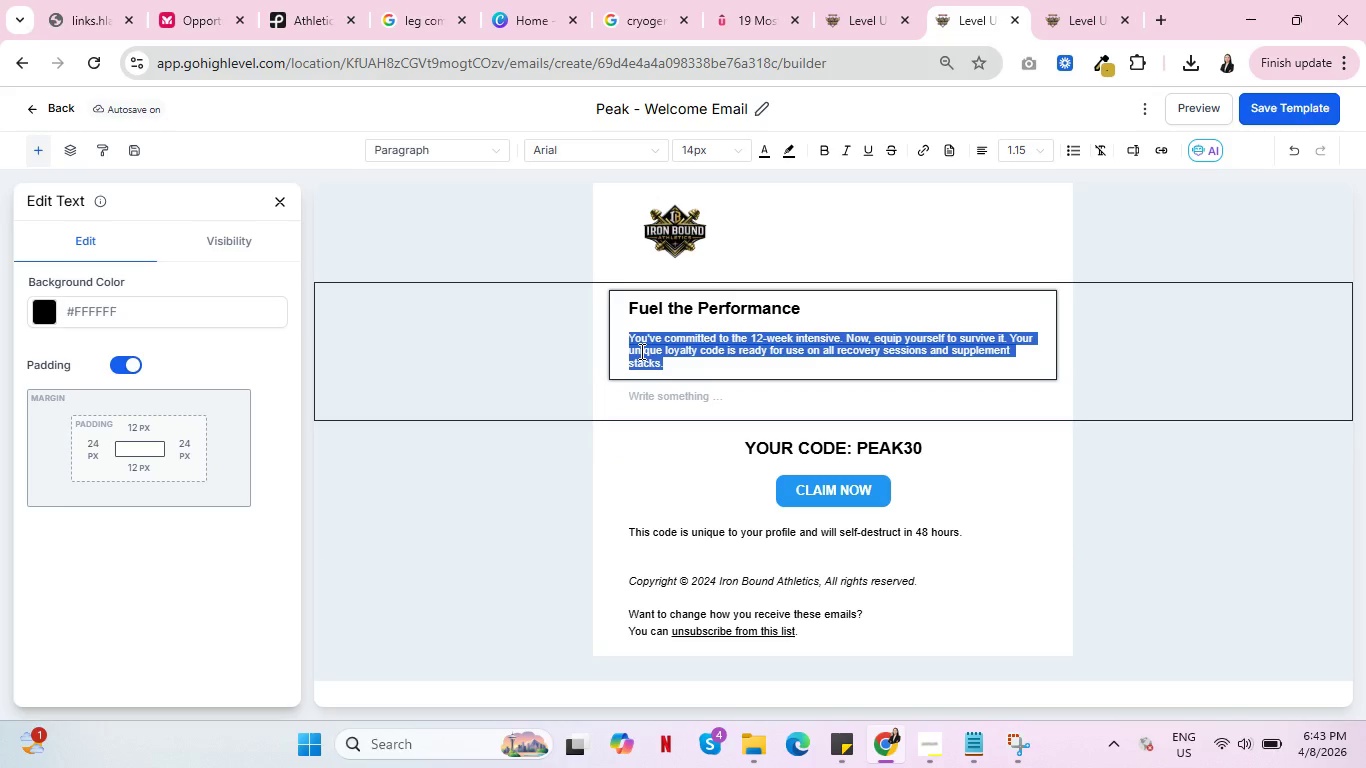 
left_click([792, 445])
 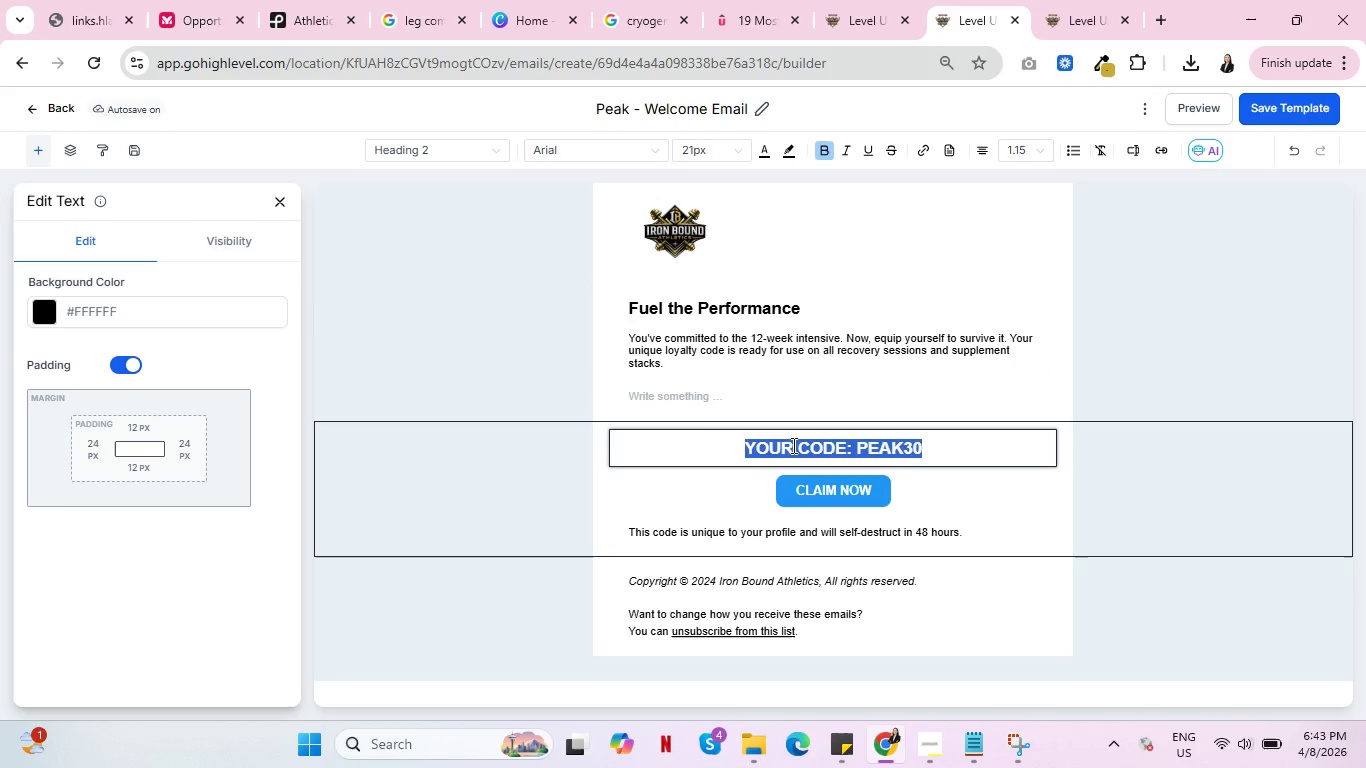 
double_click([792, 445])
 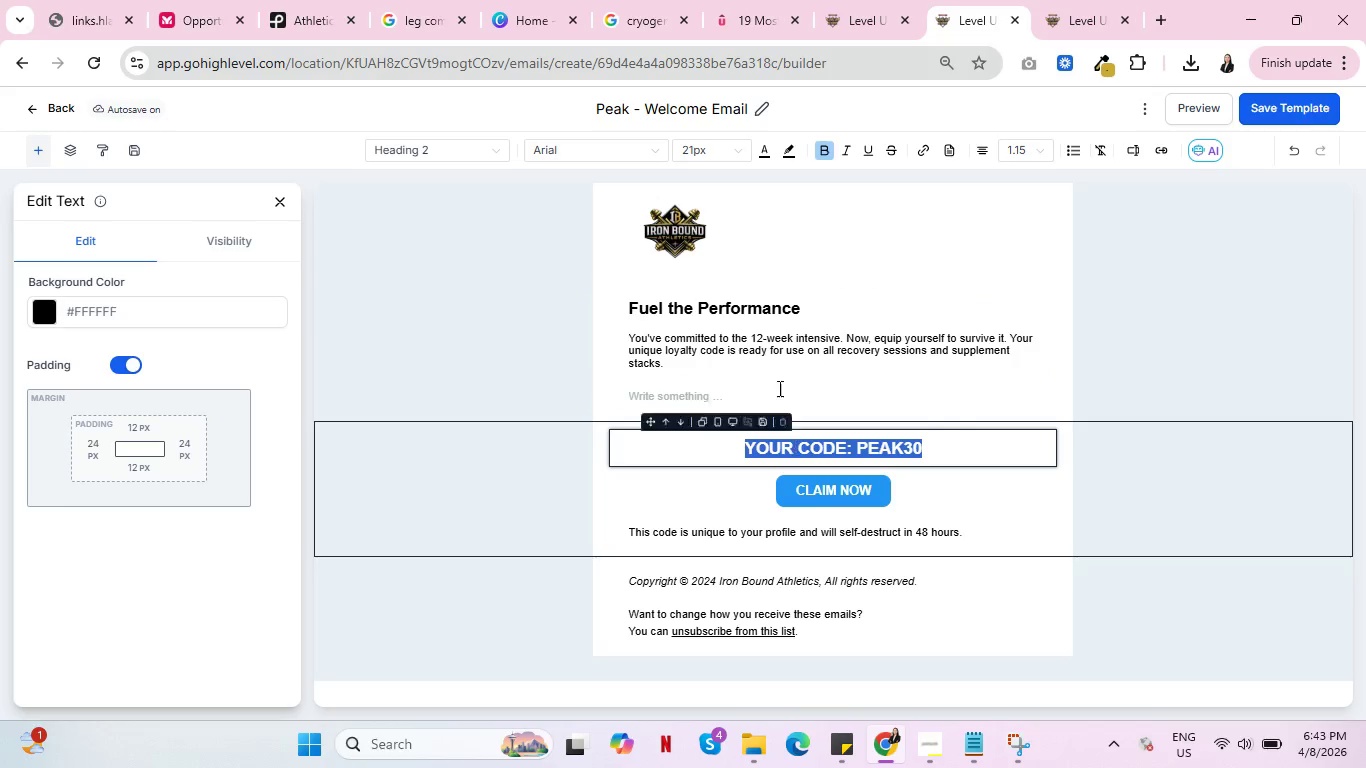 
triple_click([792, 445])
 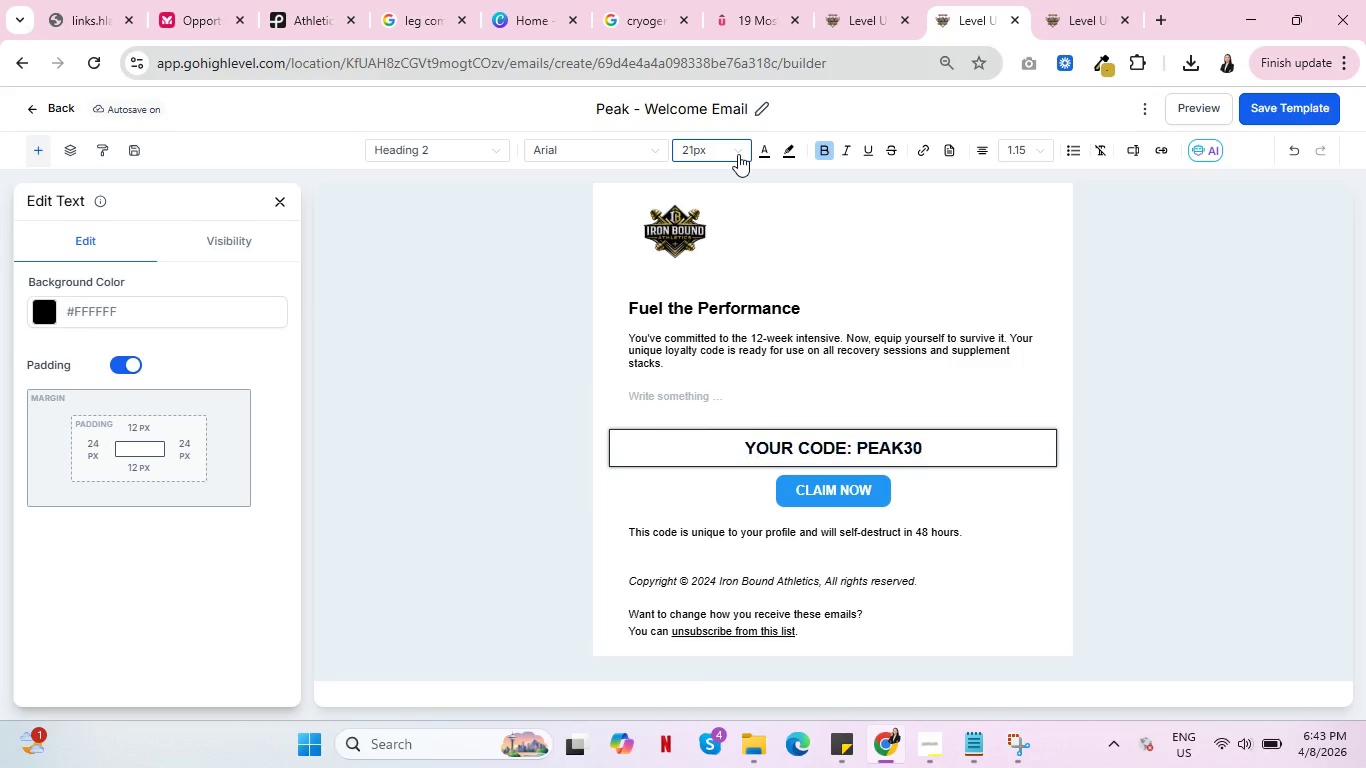 
left_click([738, 154])
 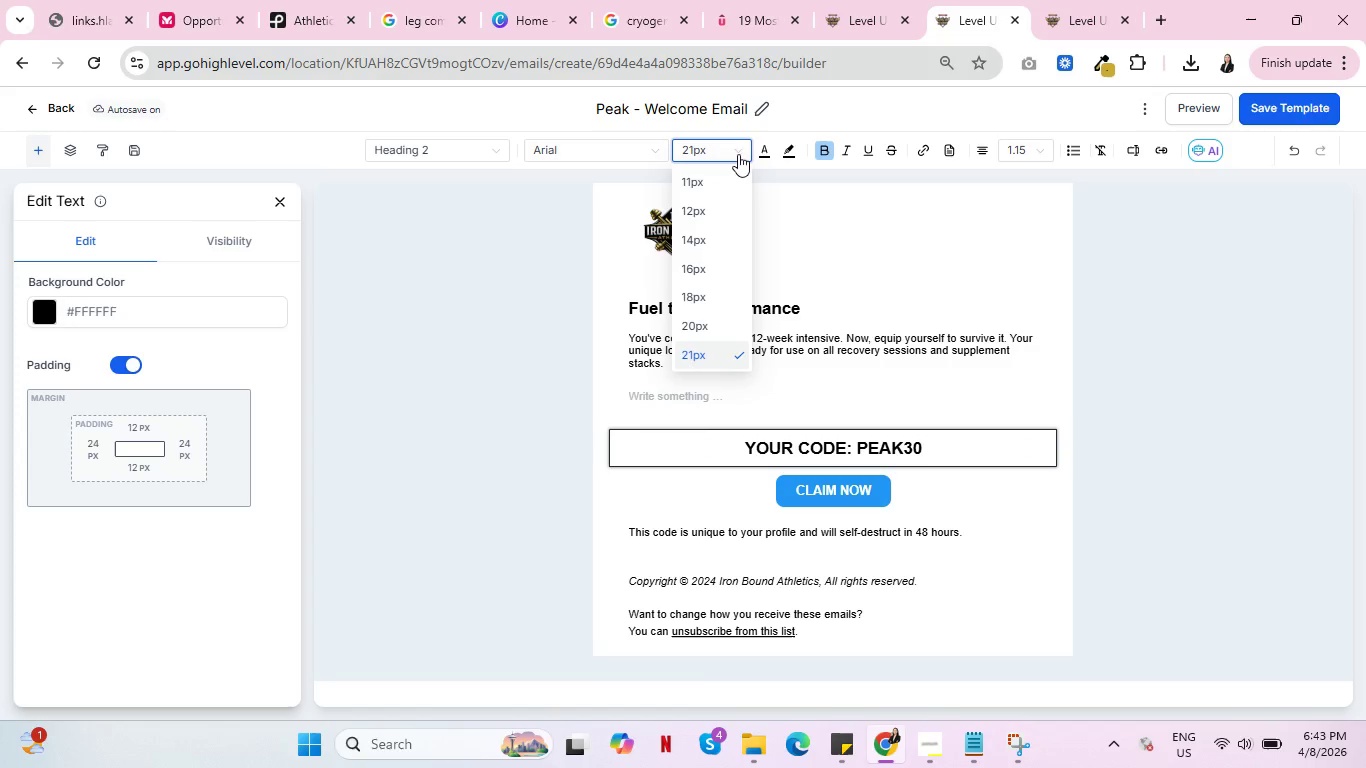 
mouse_move([701, 307])
 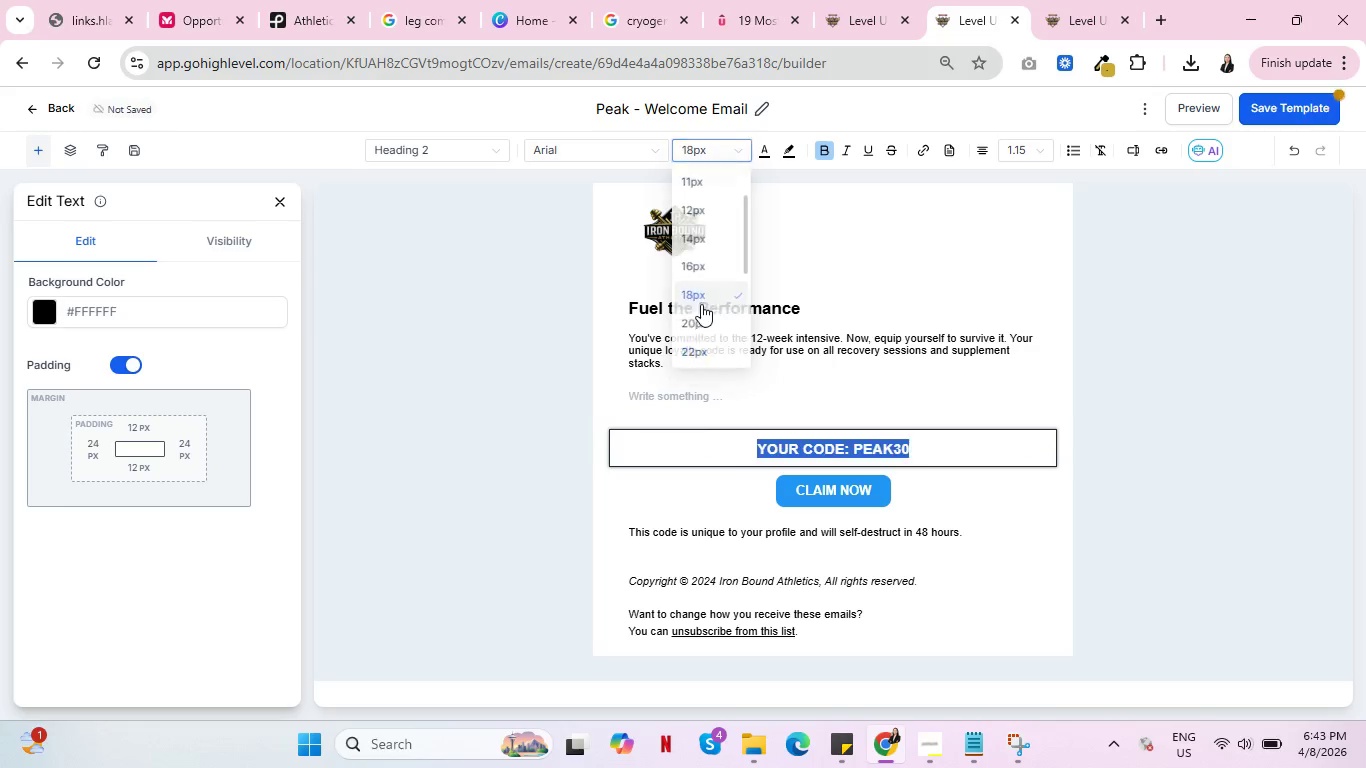 
left_click([701, 304])
 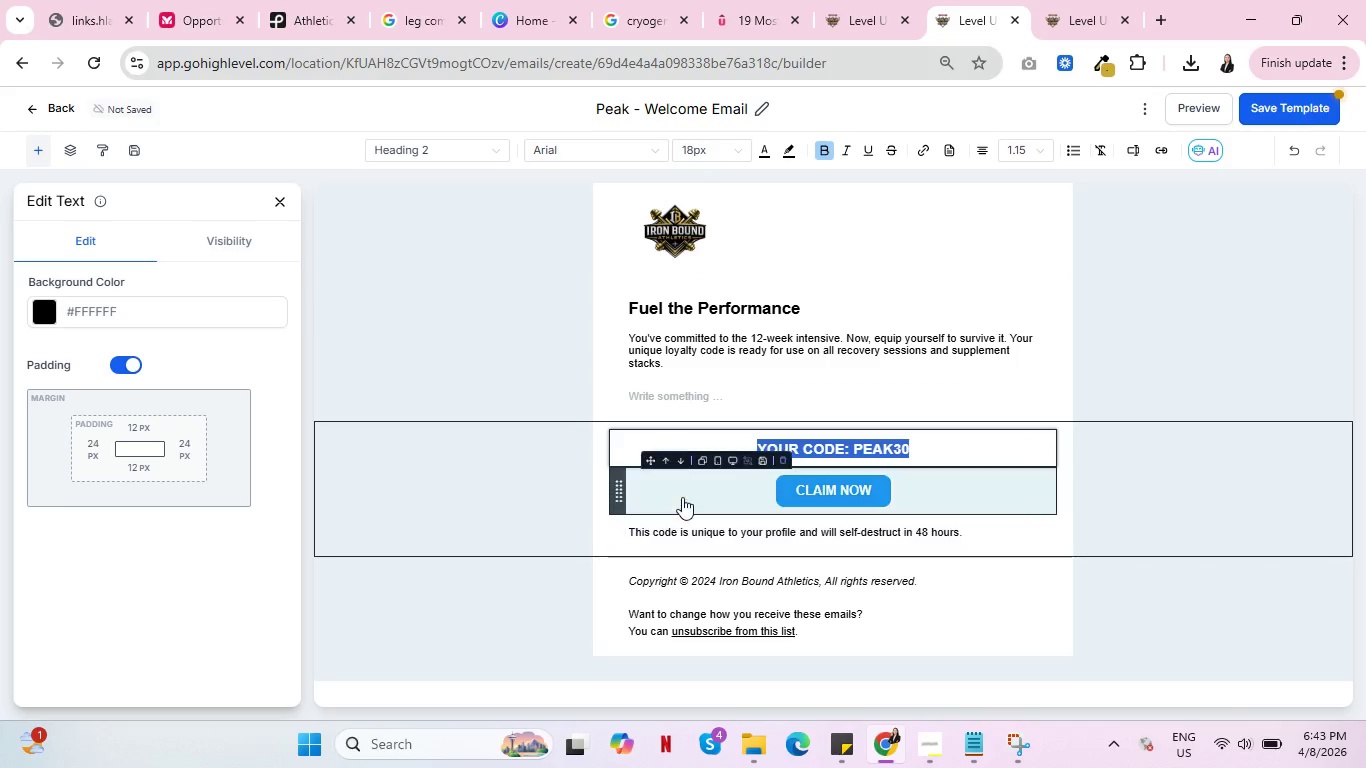 
left_click([682, 497])
 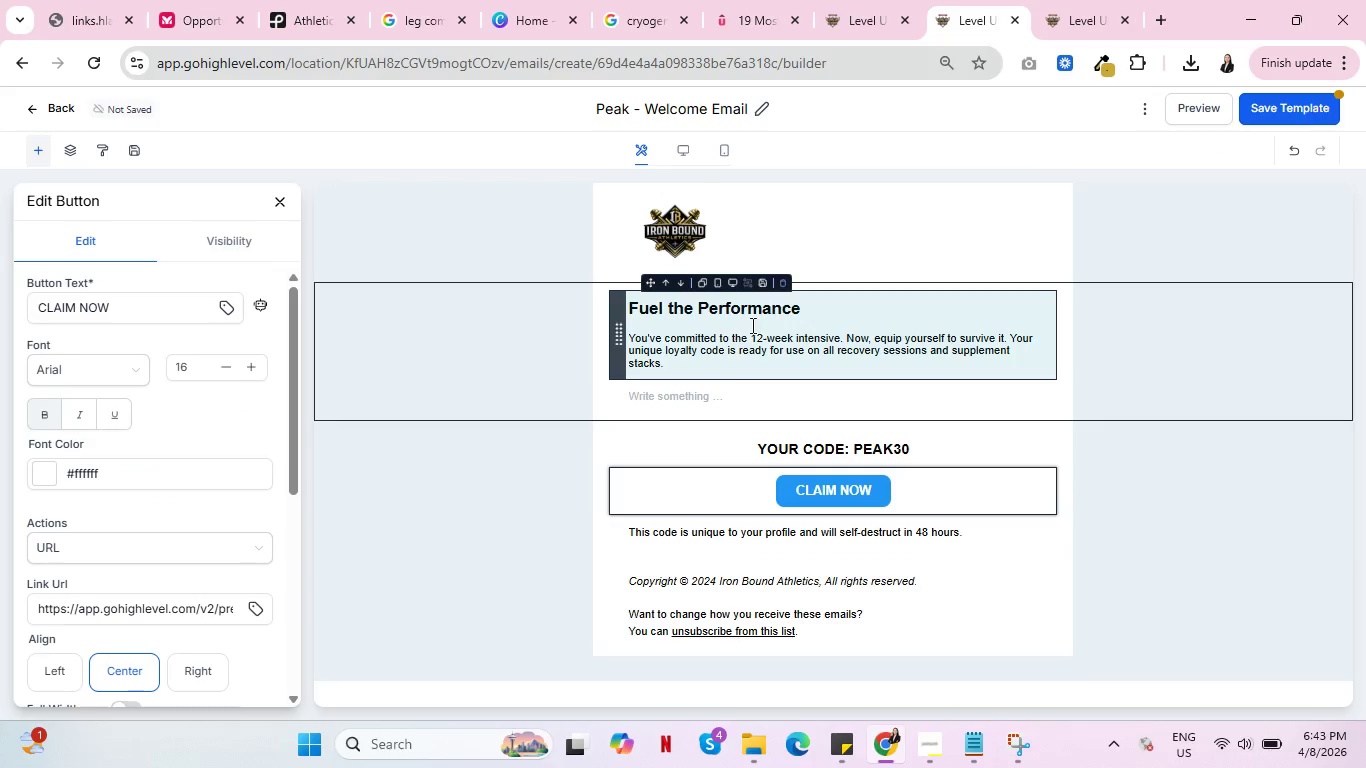 
left_click([808, 310])
 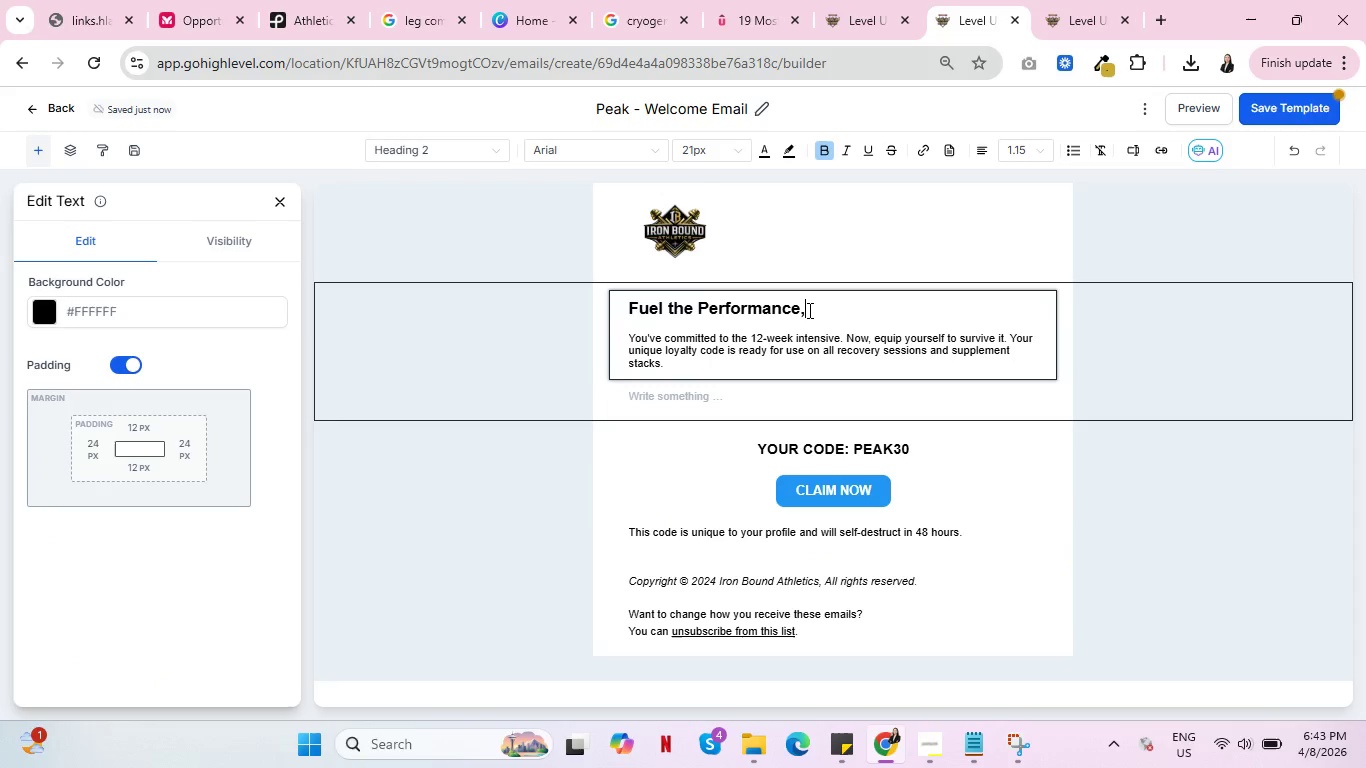 
key(Comma)
 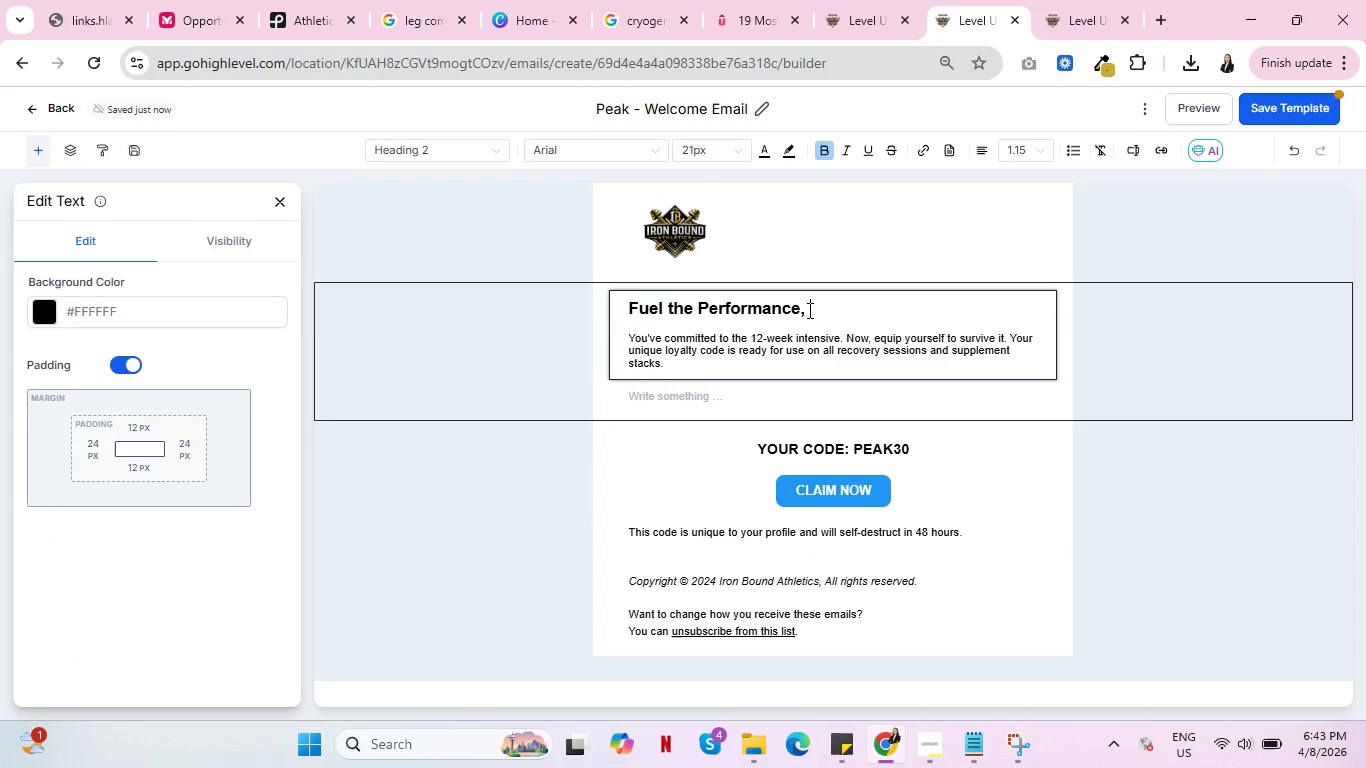 
key(Space)
 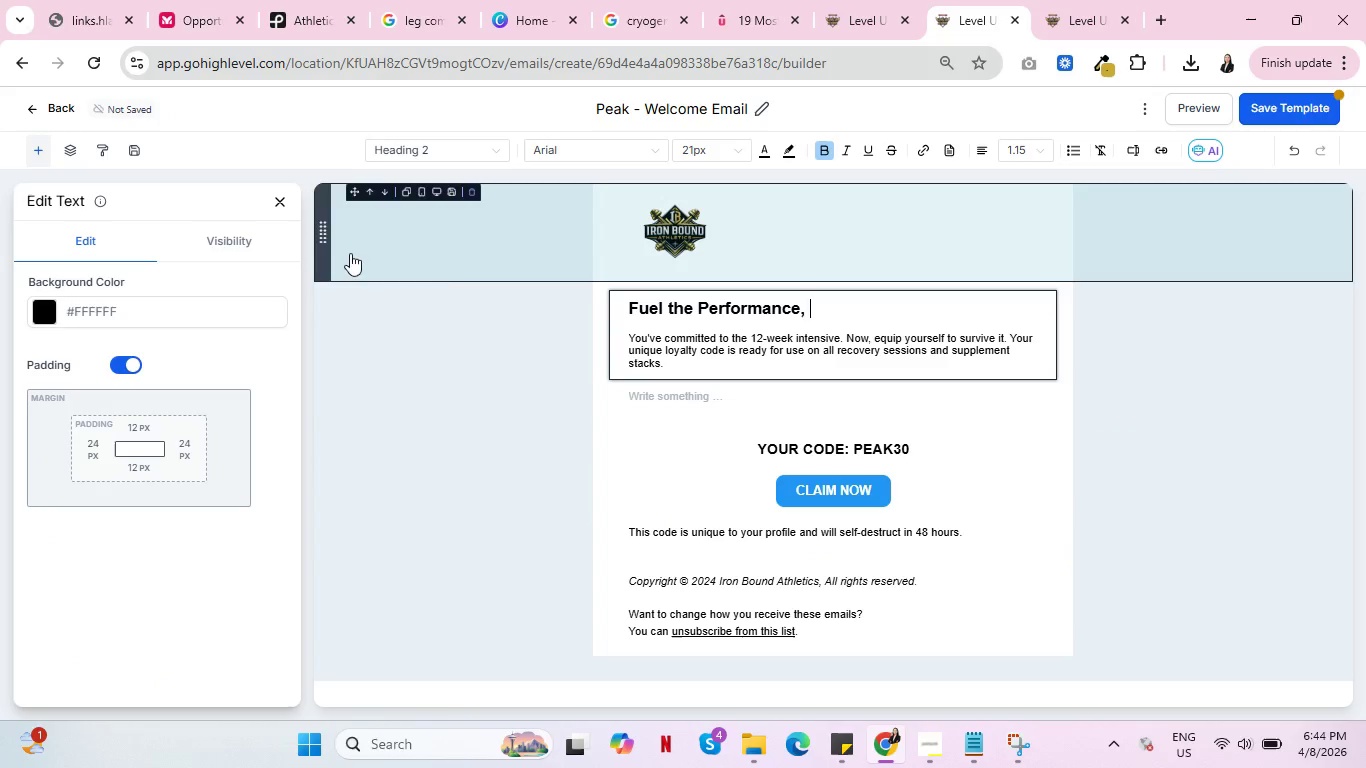 
mouse_move([943, 148])
 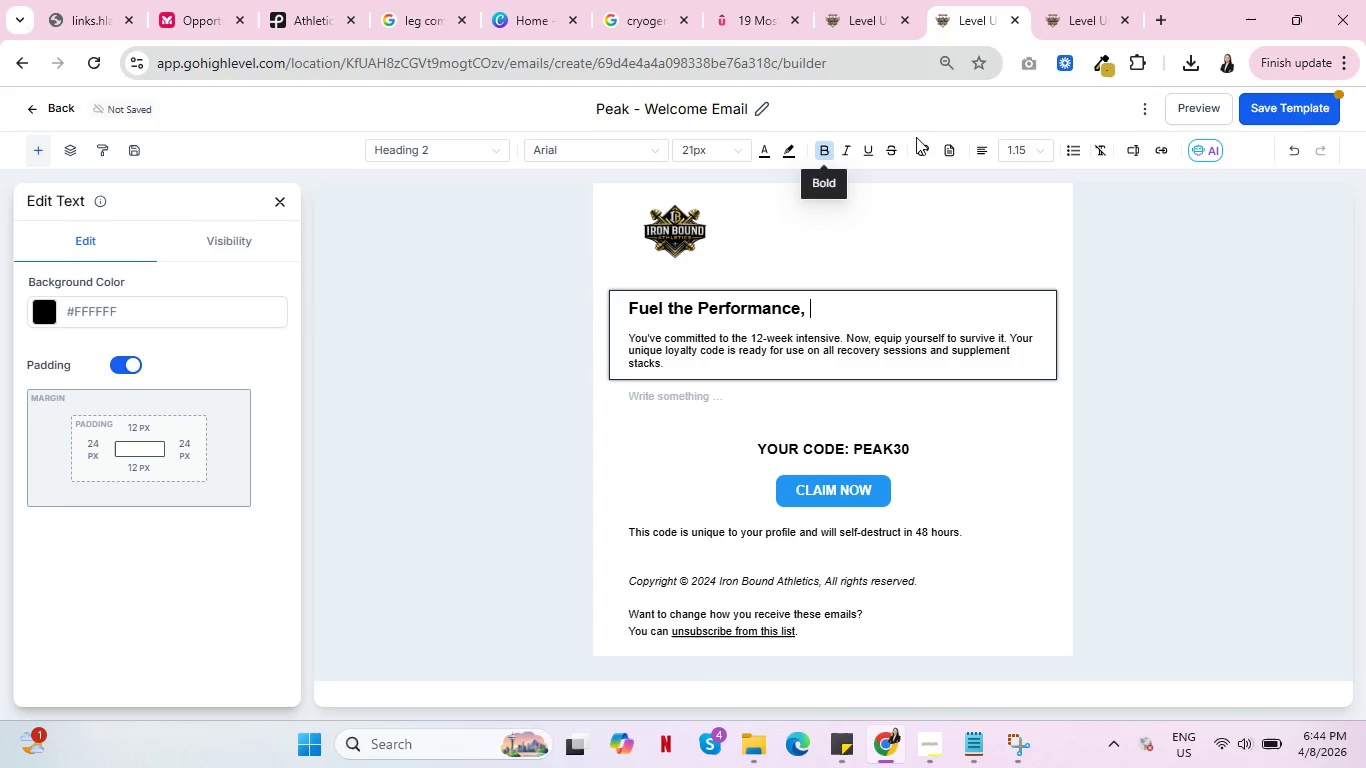 
mouse_move([1129, 152])
 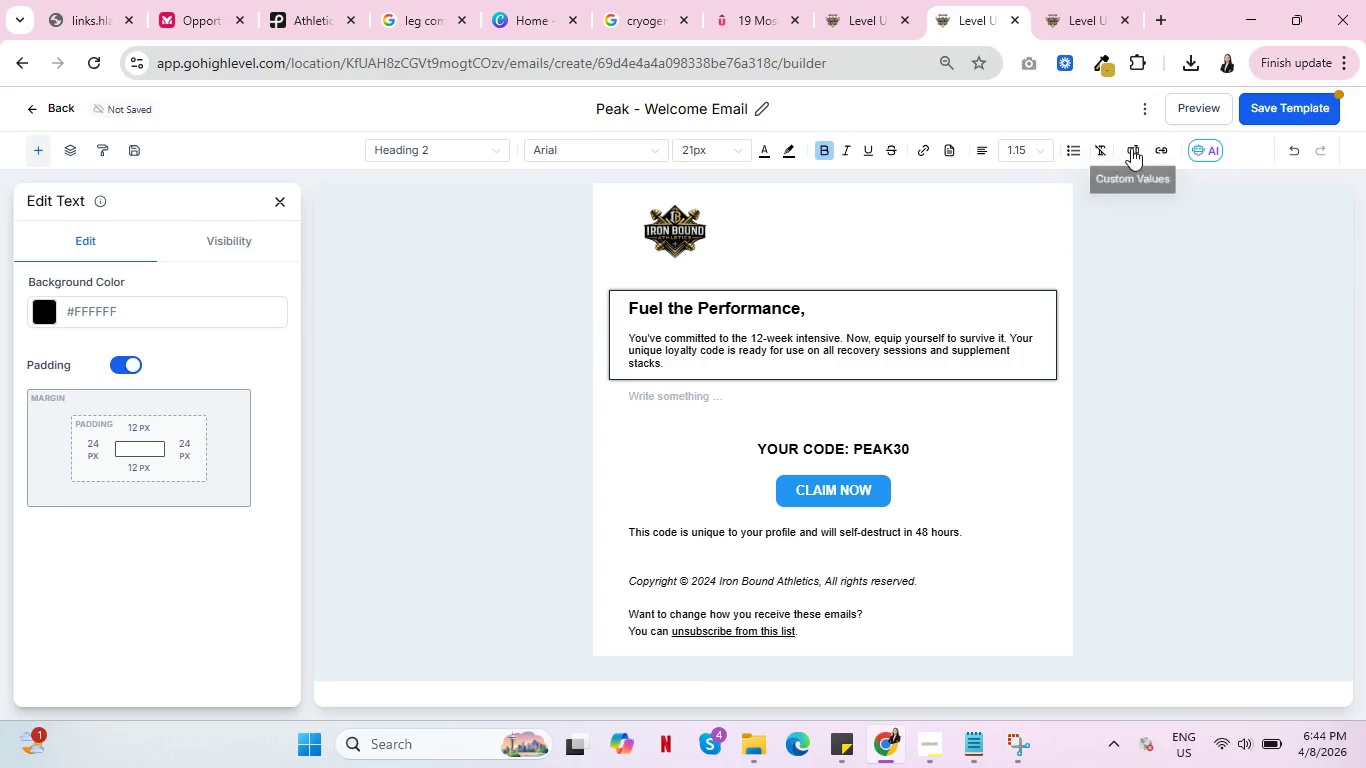 
left_click([1131, 148])
 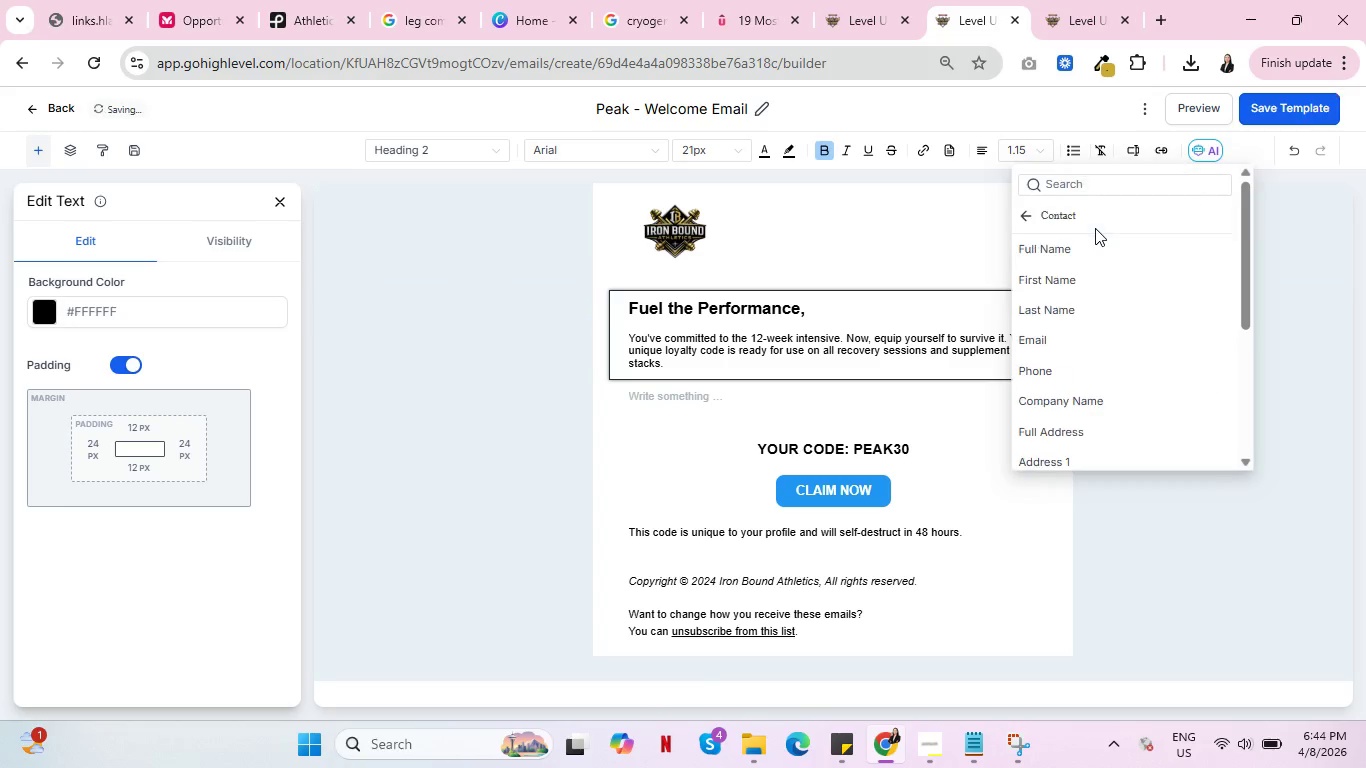 
left_click([1095, 228])
 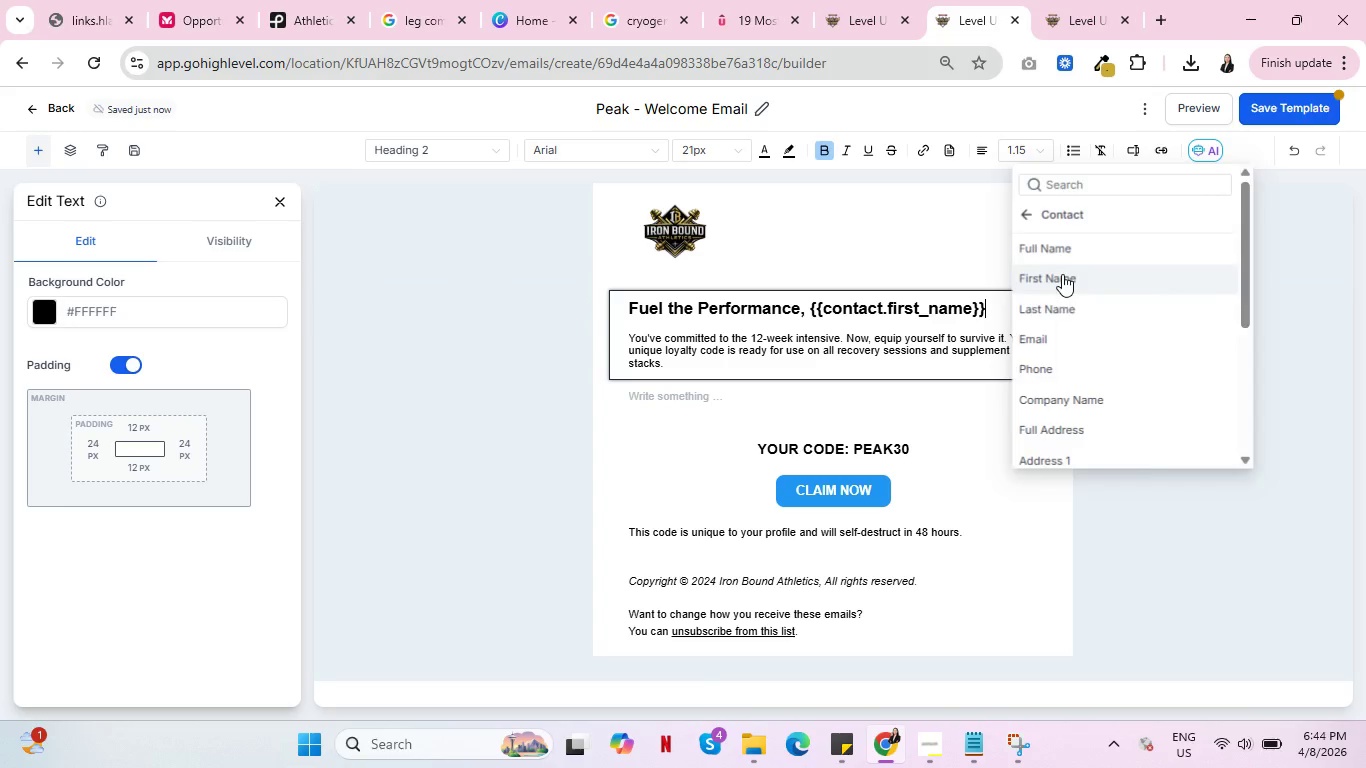 
left_click([1062, 273])
 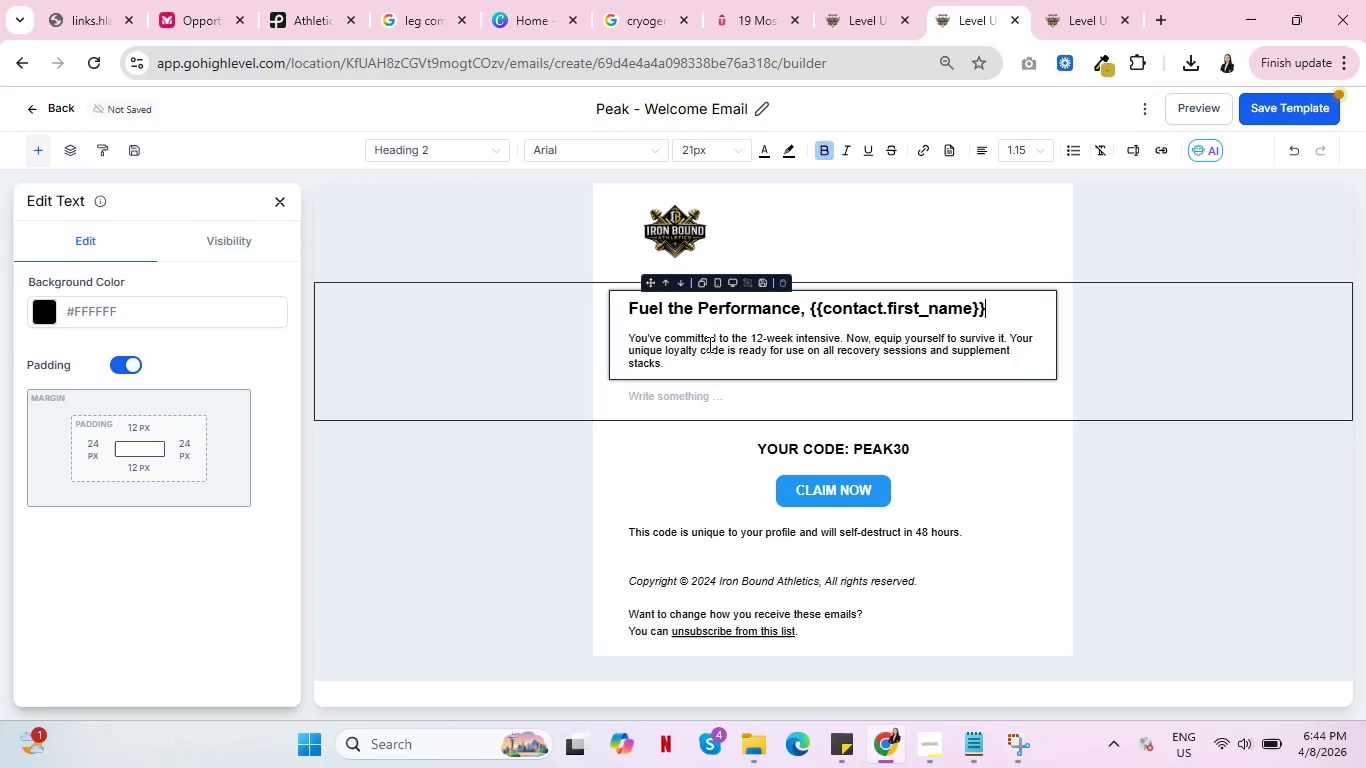 
double_click([706, 344])
 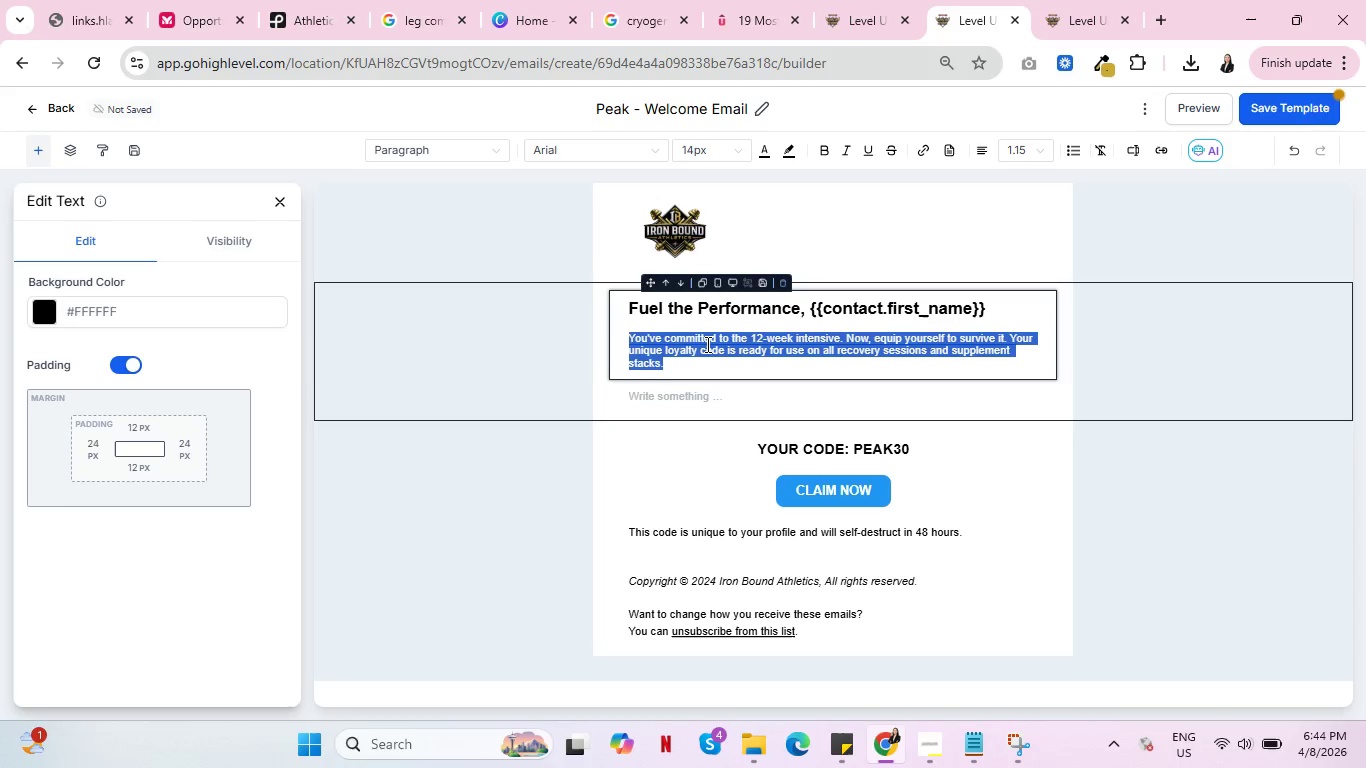 
triple_click([706, 344])
 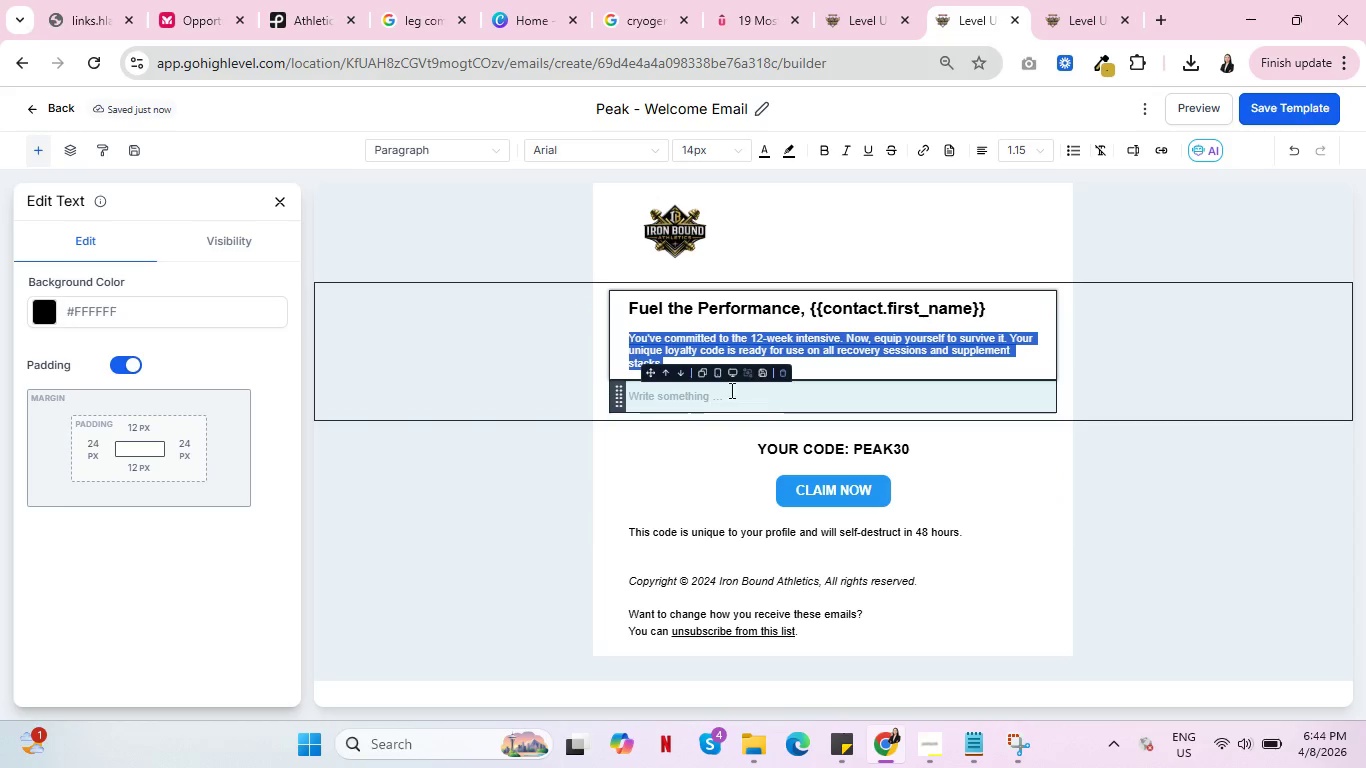 
left_click([782, 371])
 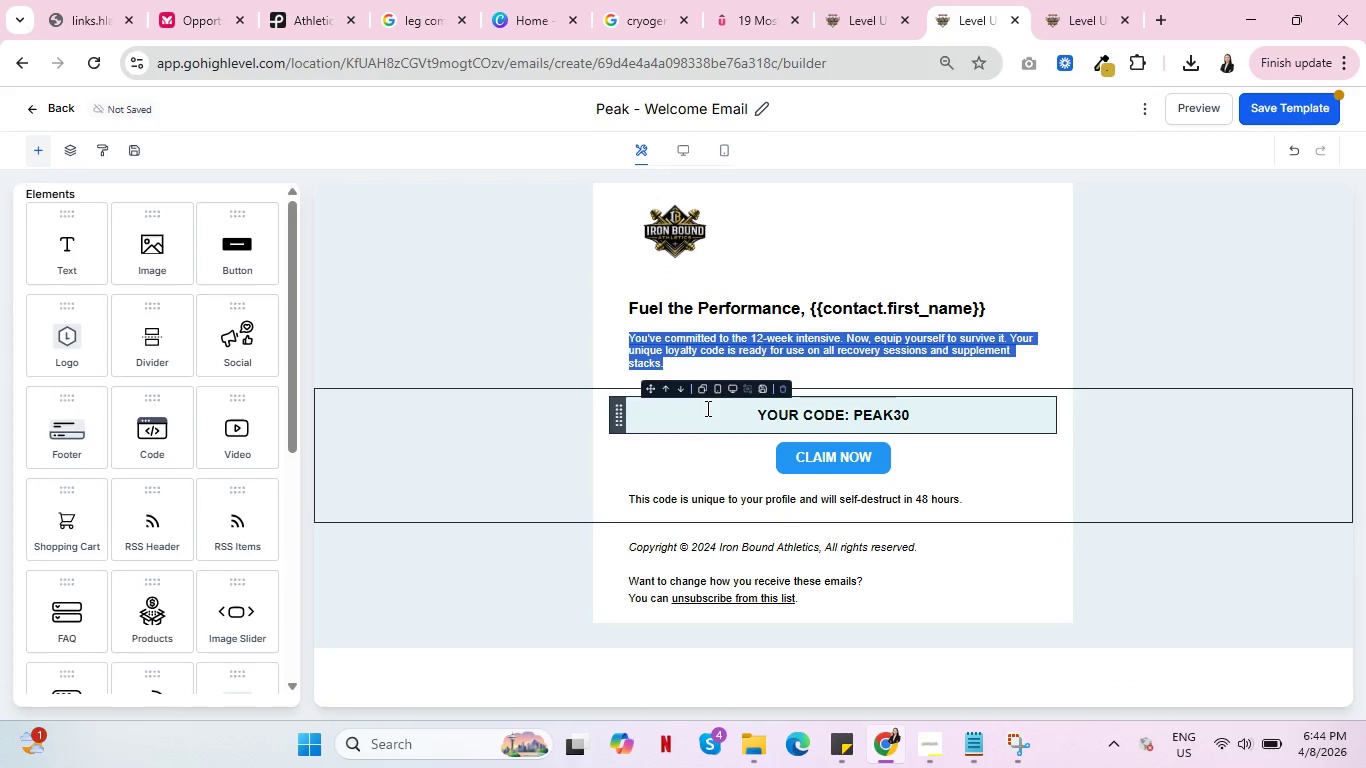 
left_click([656, 415])
 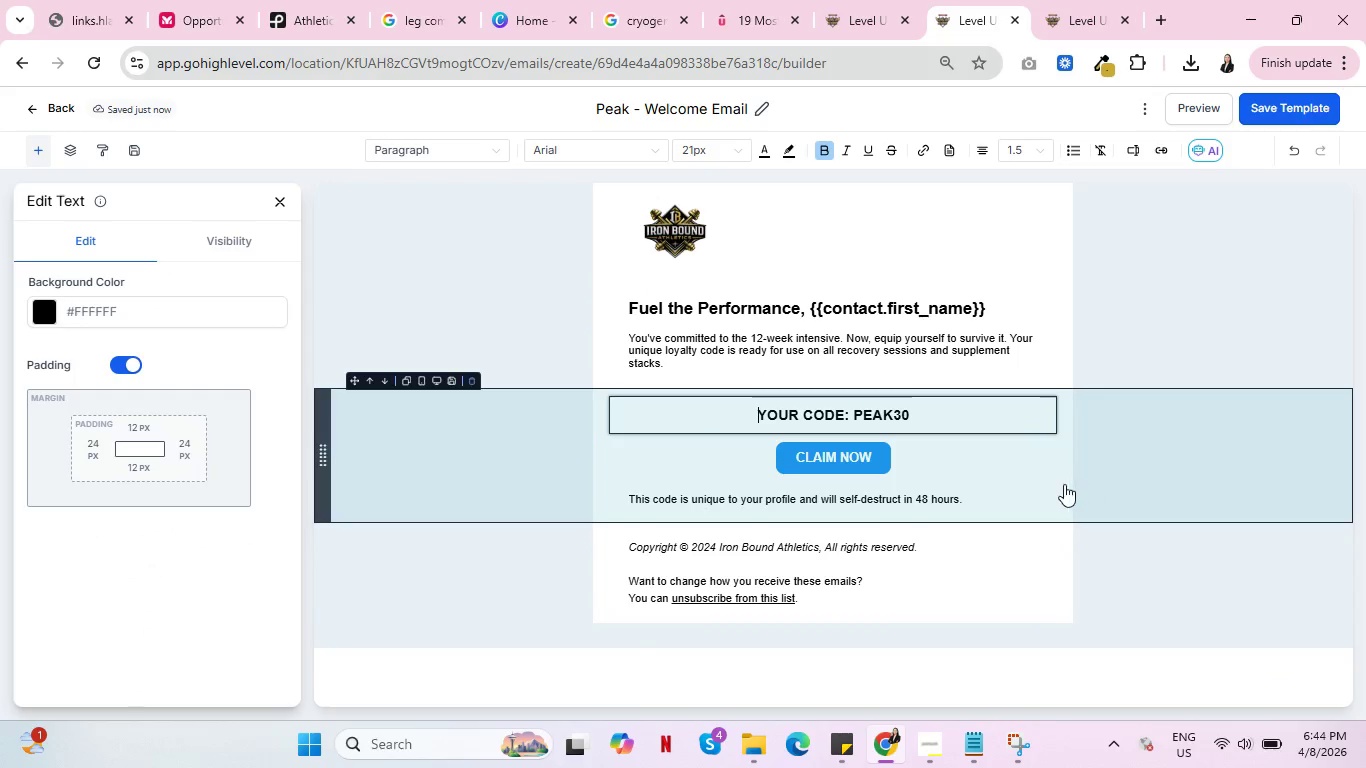 
left_click([1060, 486])
 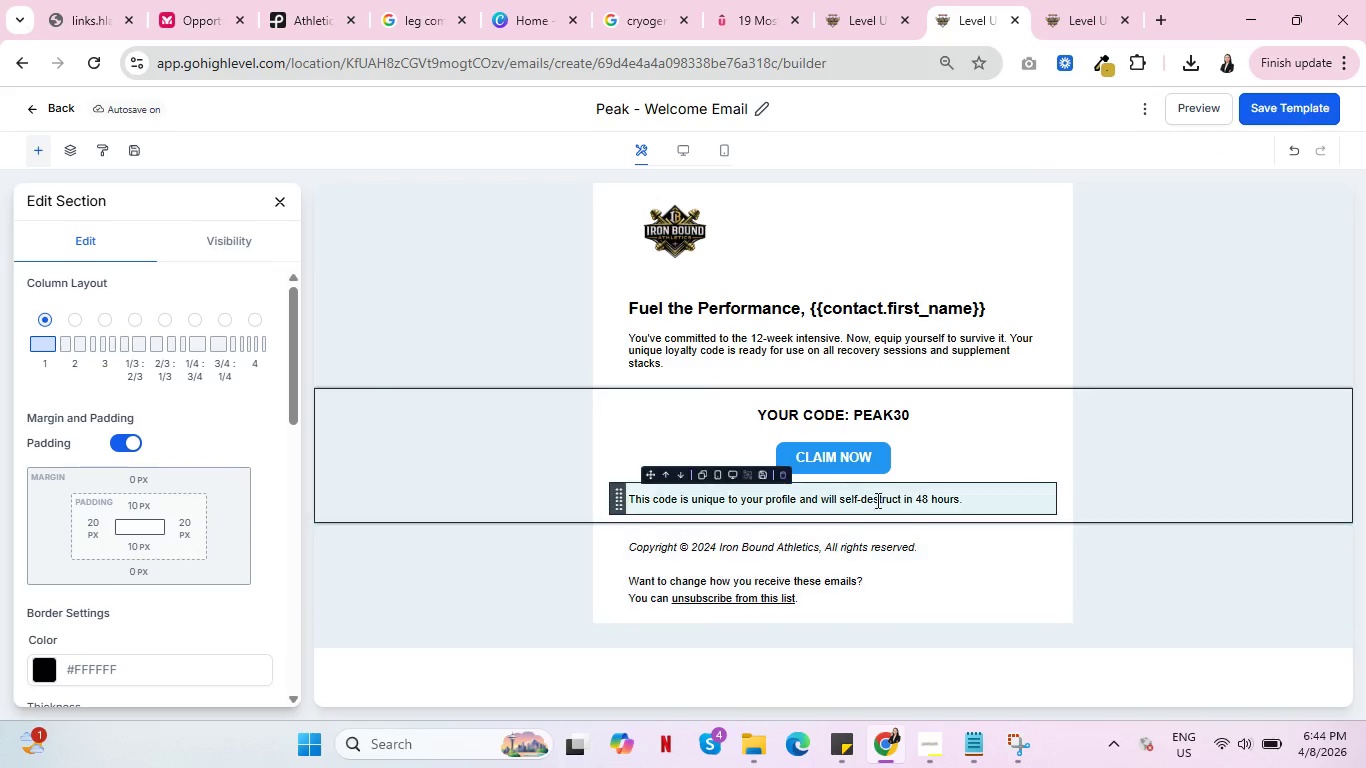 
left_click([853, 467])
 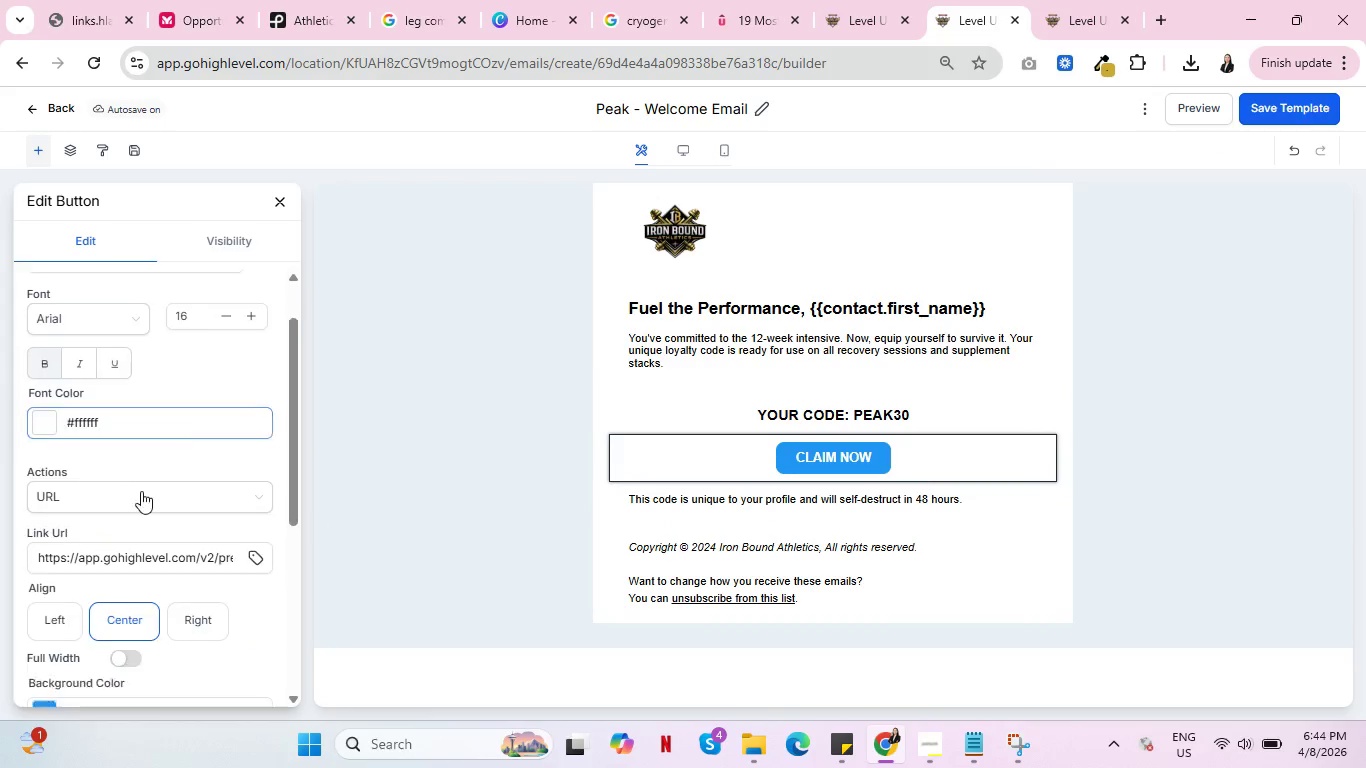 
scroll: coordinate [143, 491], scroll_direction: down, amount: 5.0
 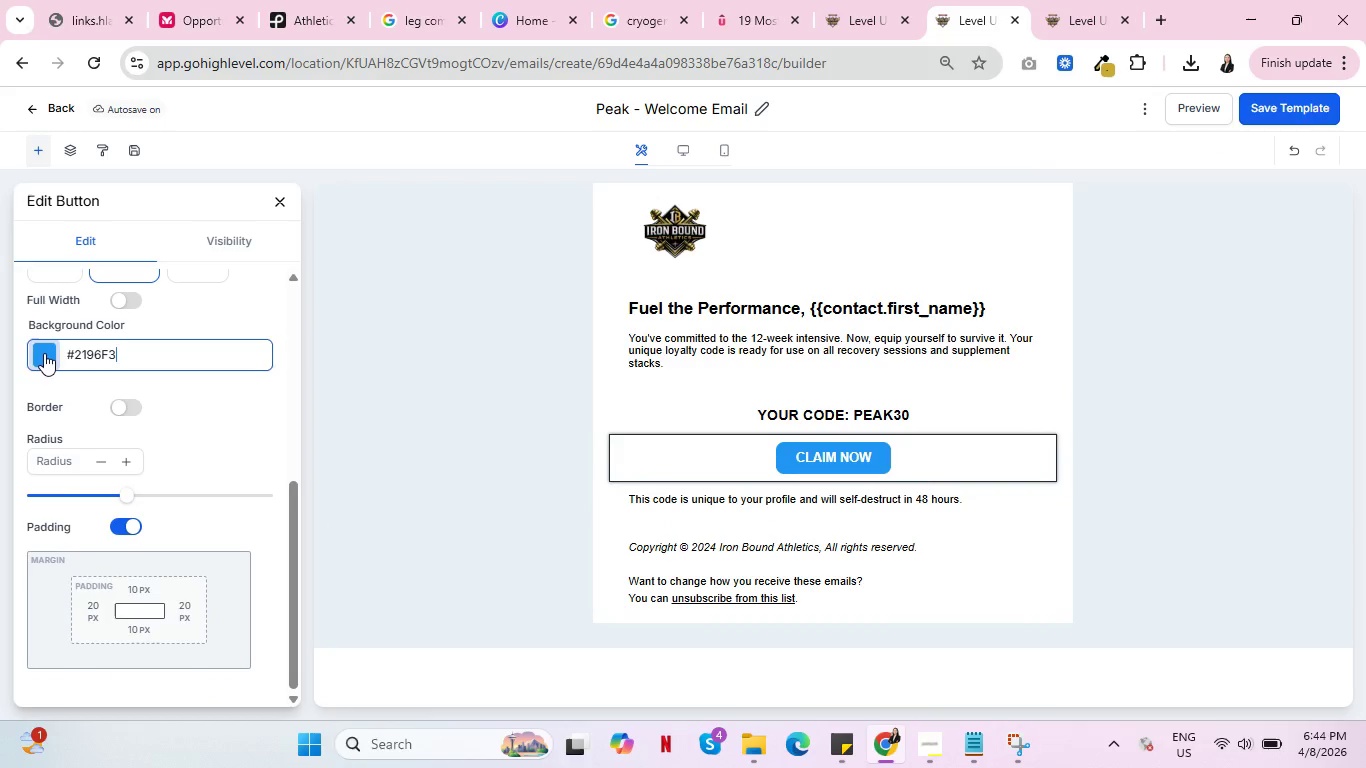 
left_click([44, 353])
 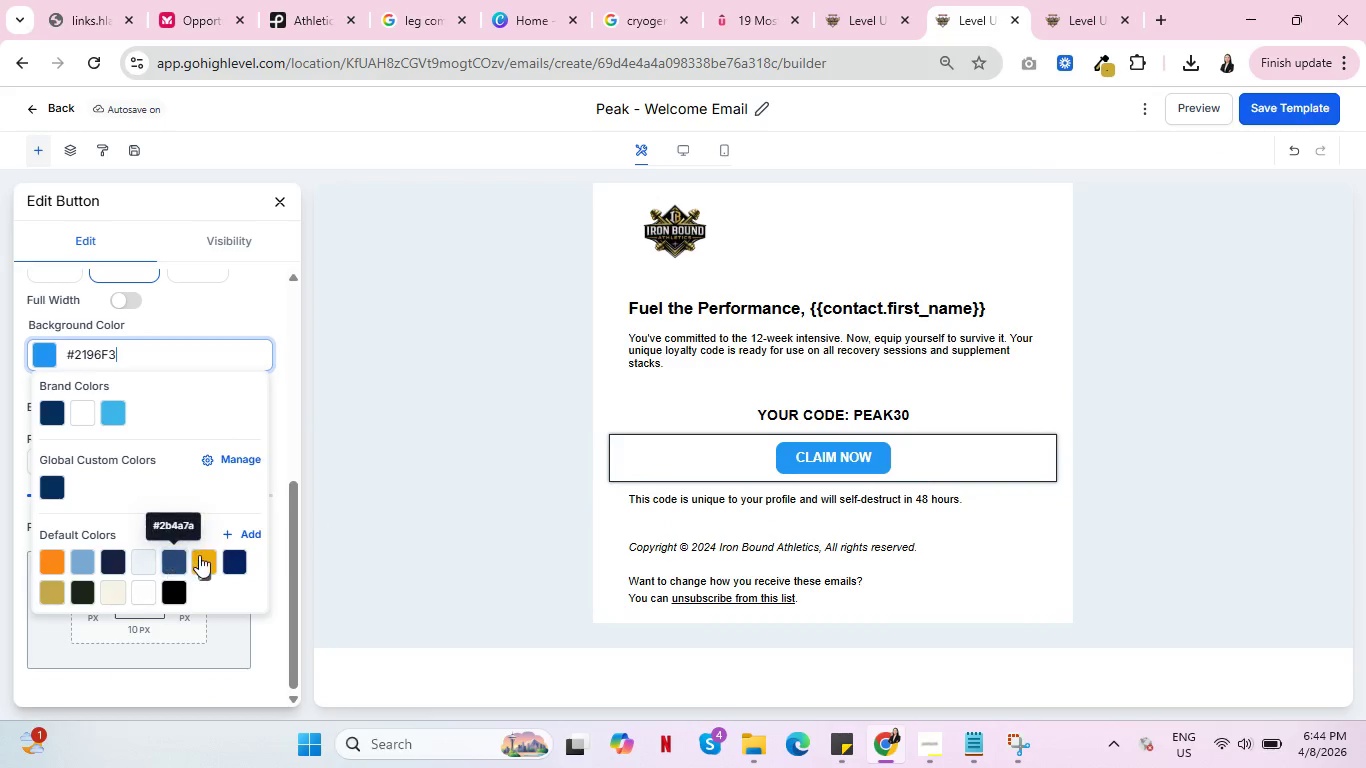 
left_click([200, 555])
 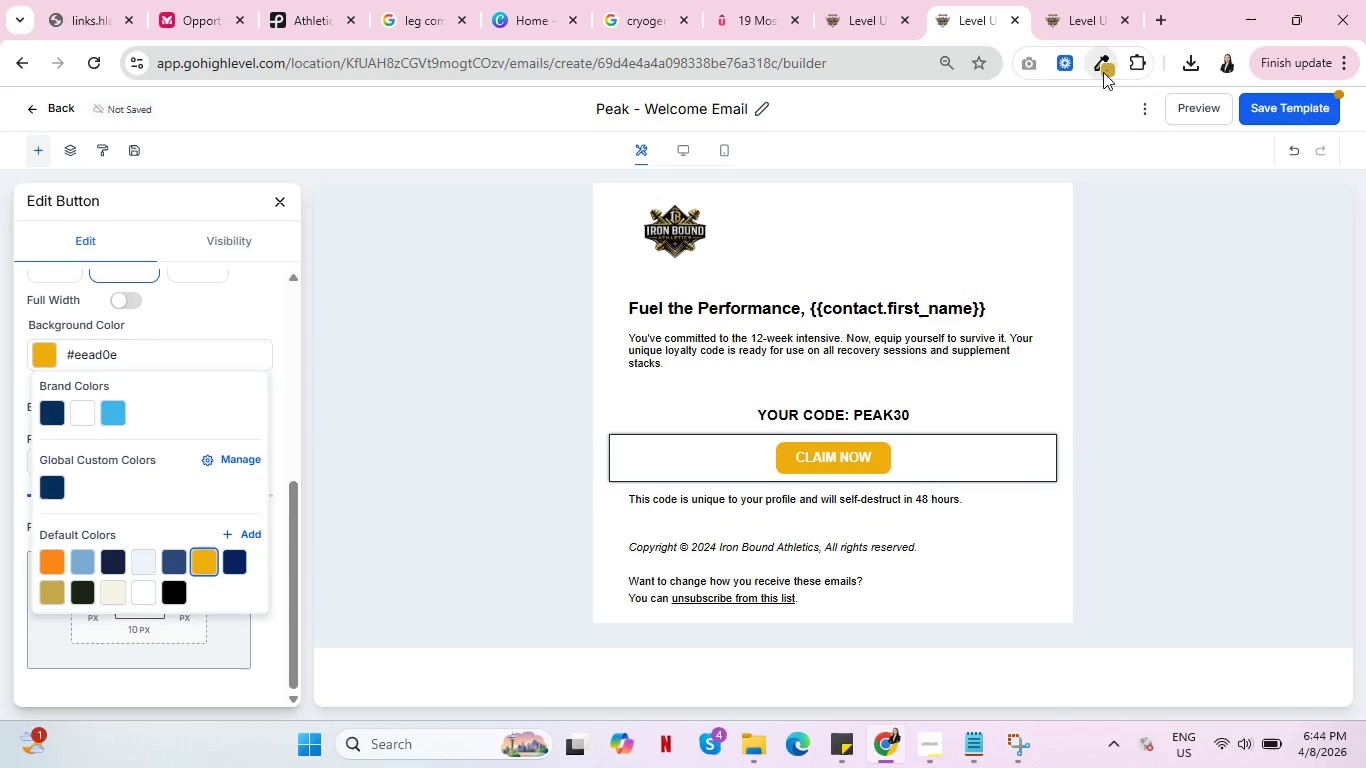 
wait(5.16)
 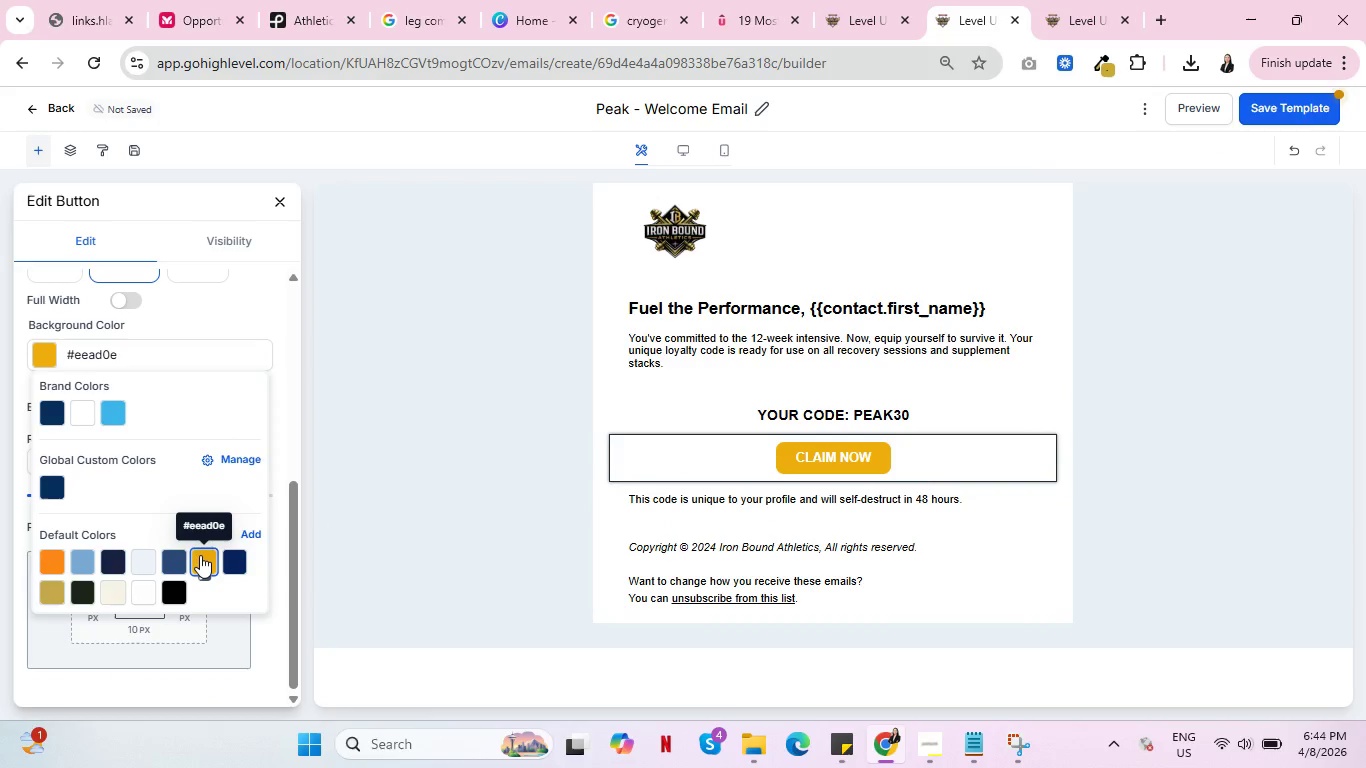 
left_click([1109, 69])
 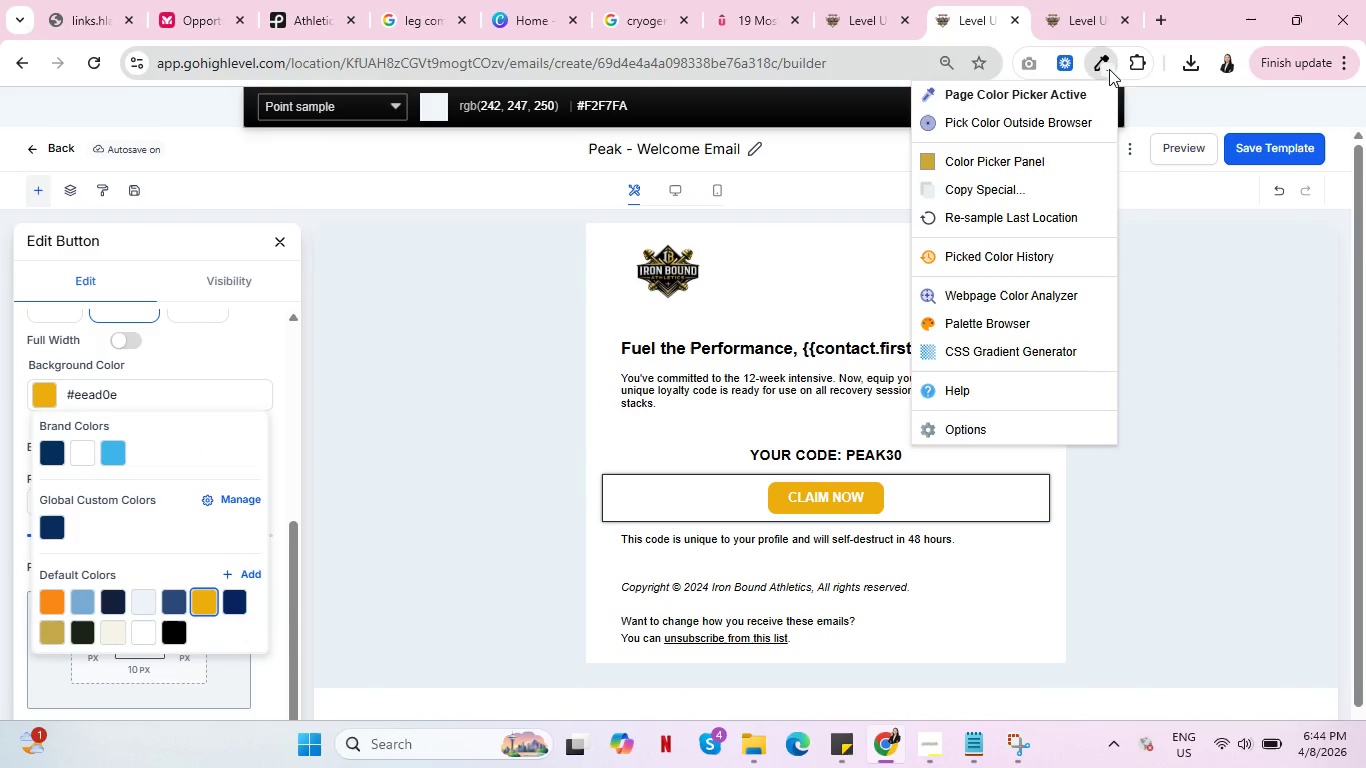 
wait(8.92)
 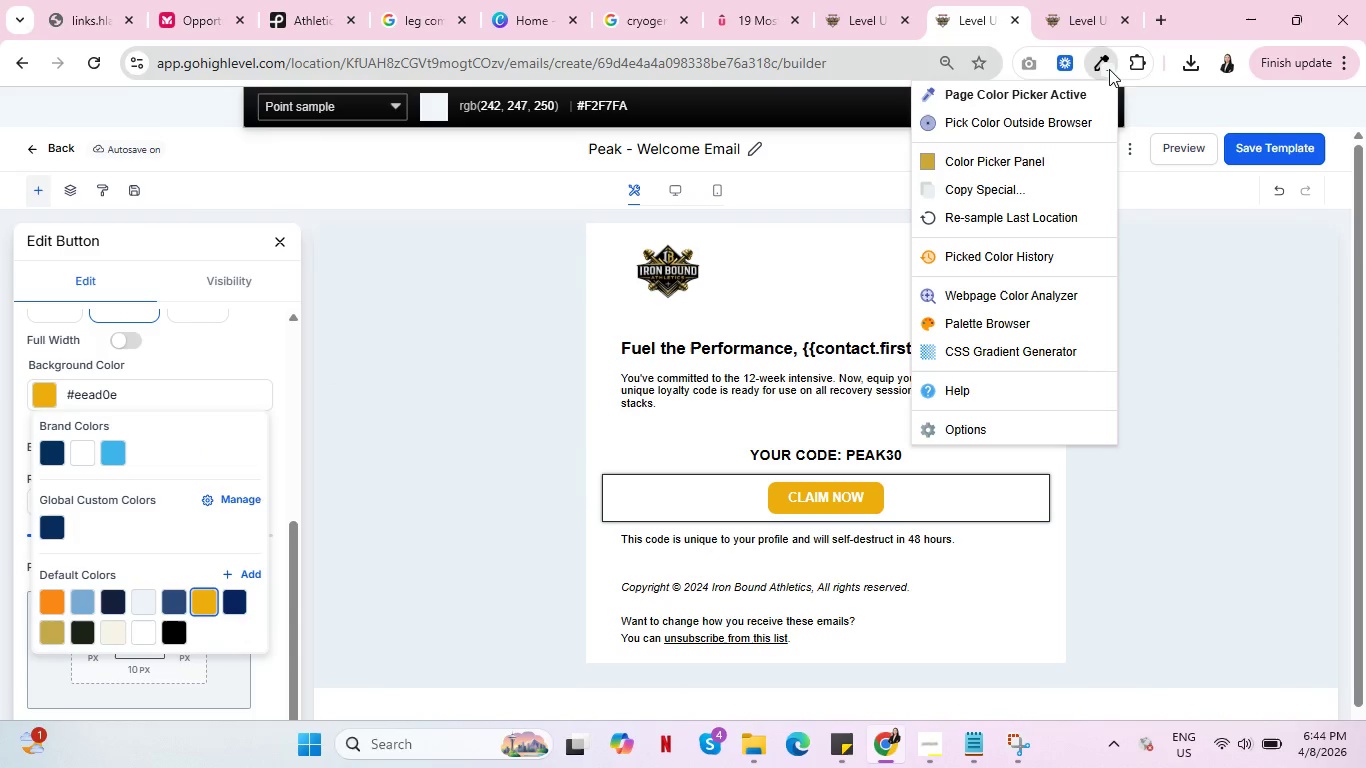 
left_click([965, 257])
 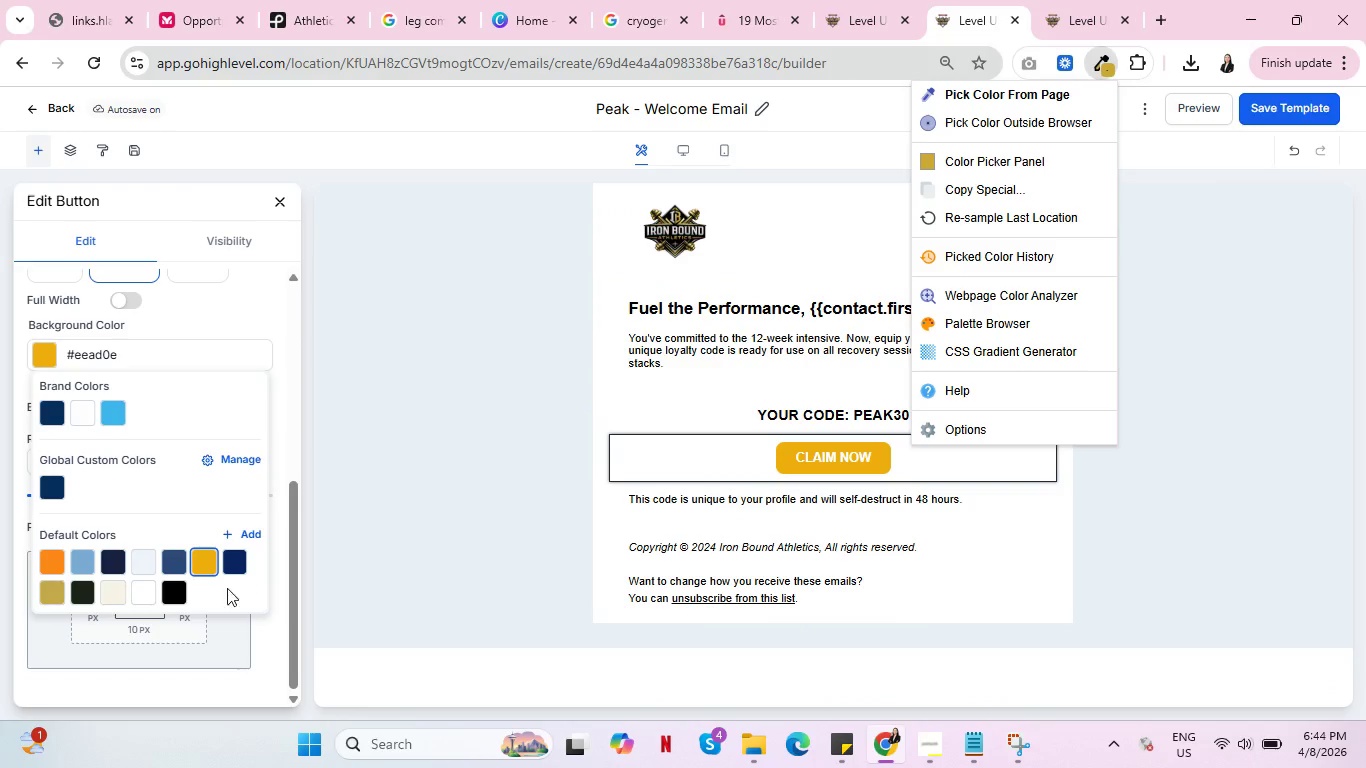 
left_click([248, 527])
 